 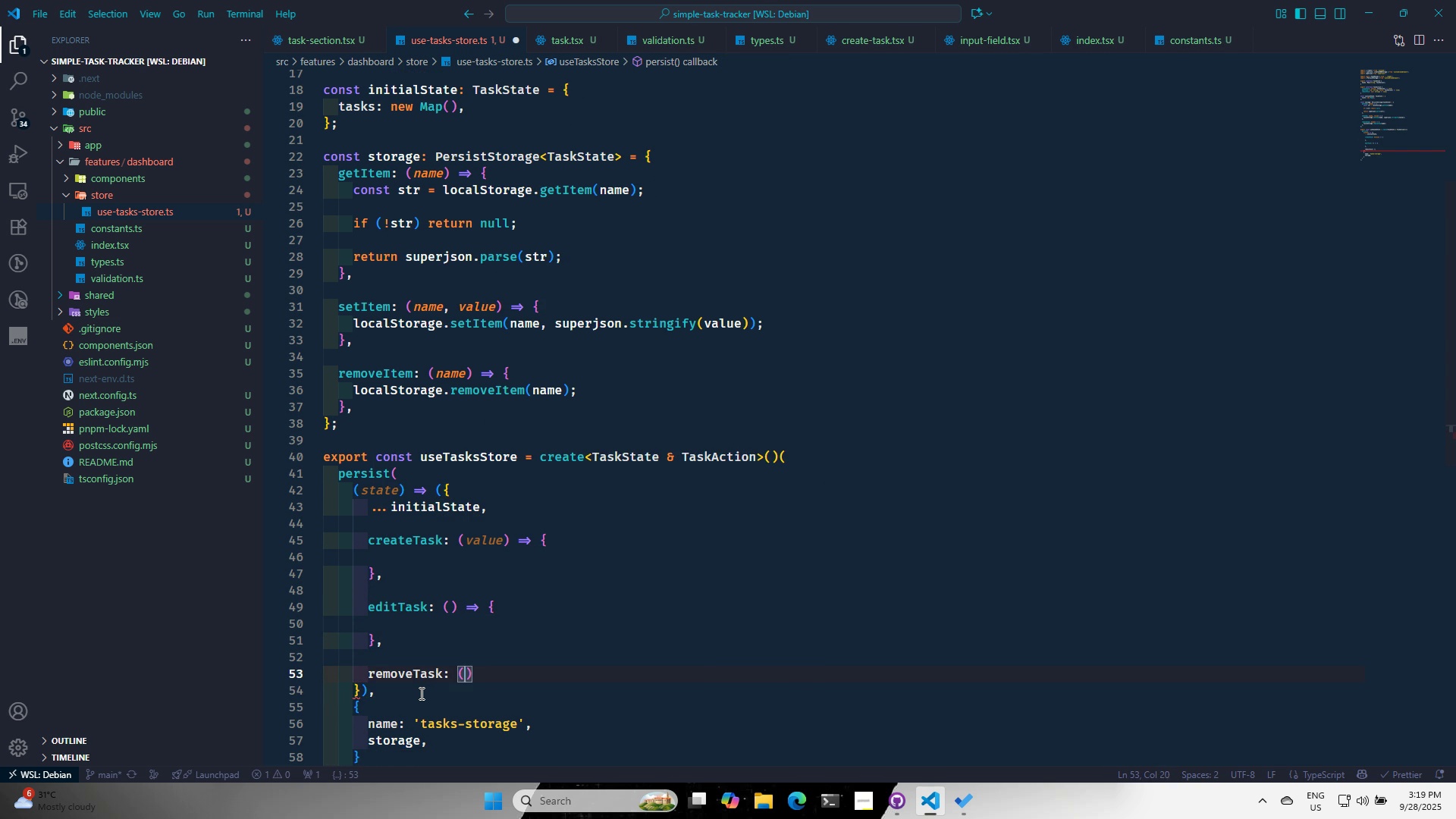 
key(ArrowRight)
 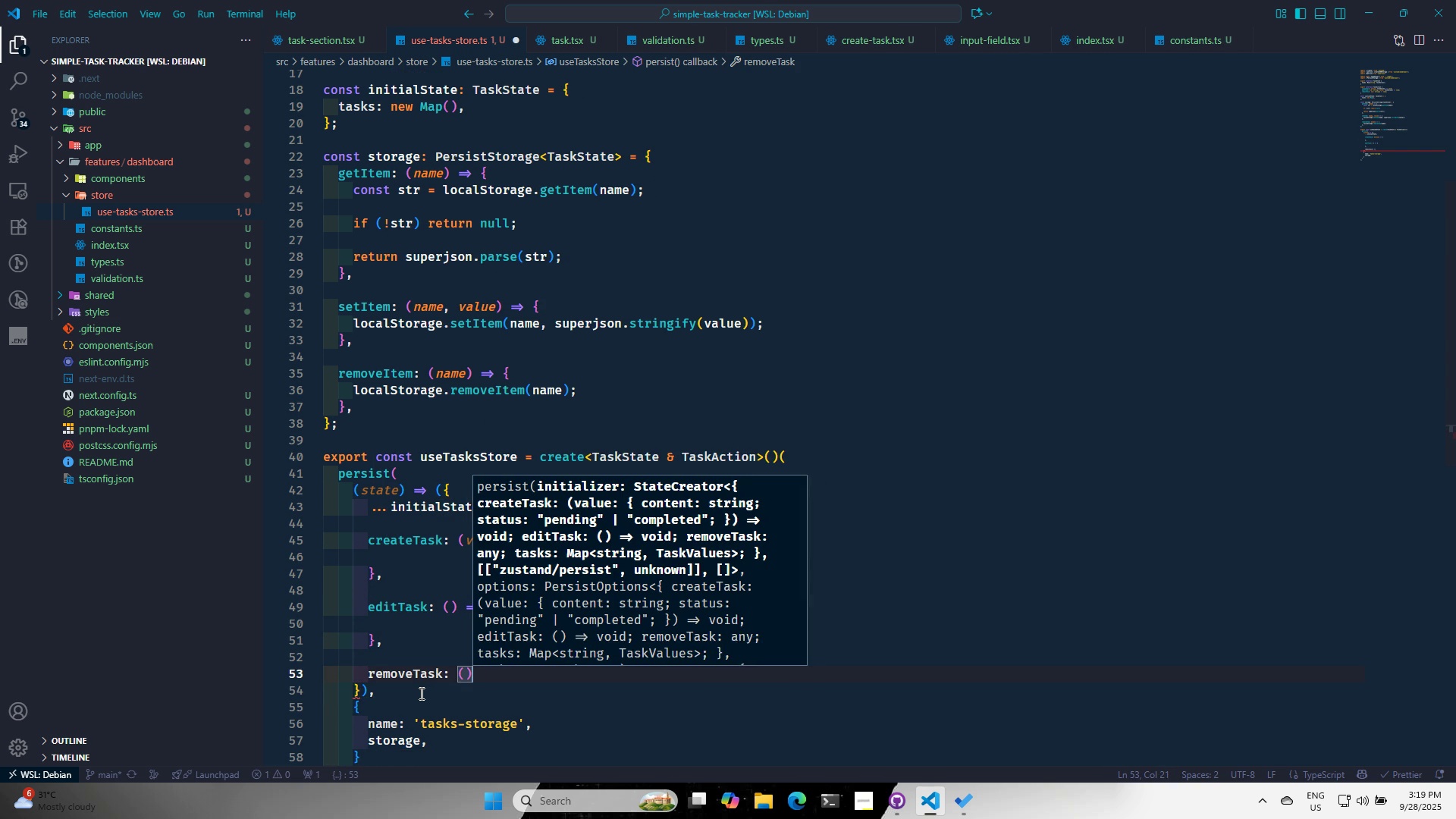 
key(Space)
 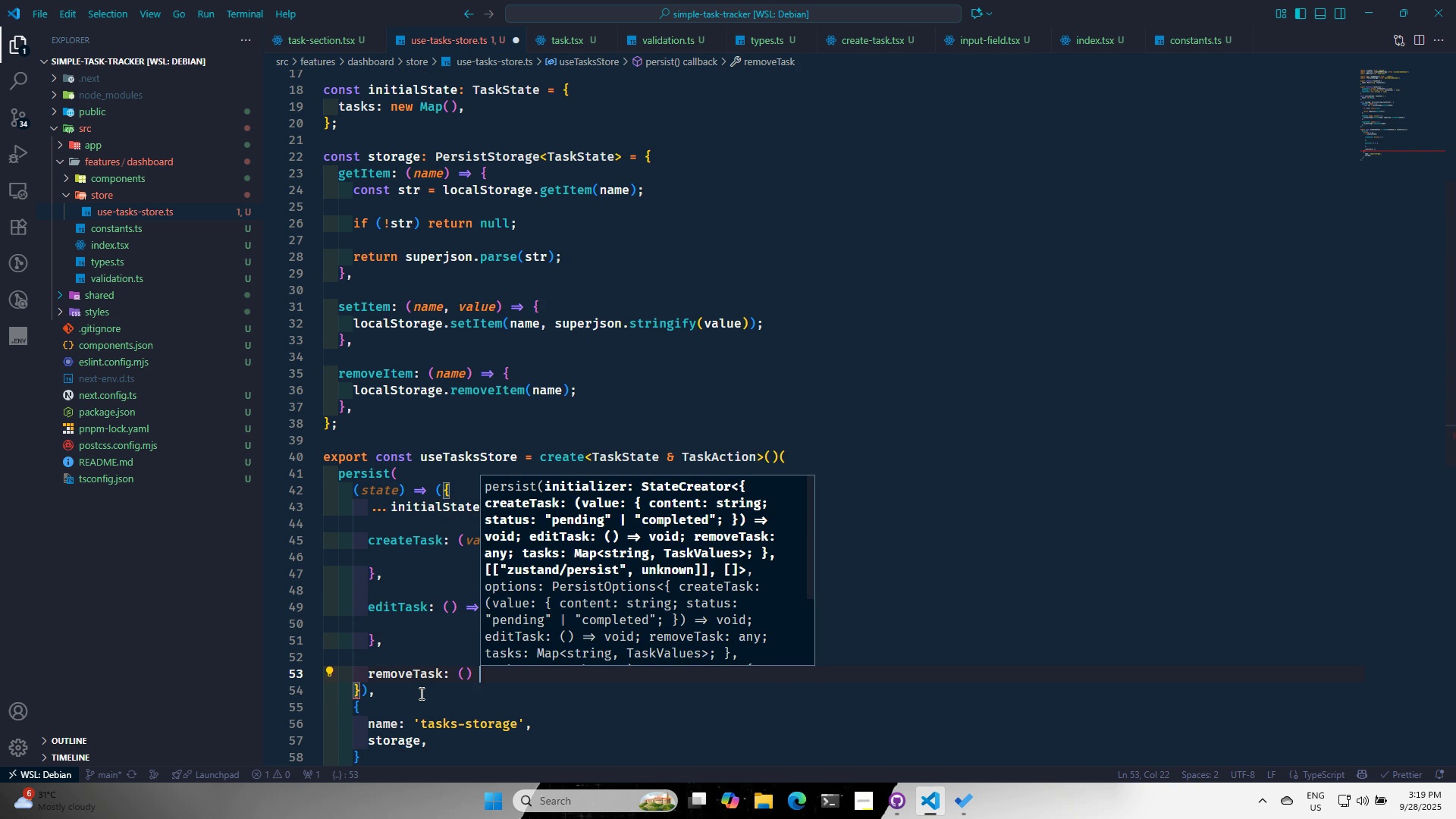 
key(Equal)
 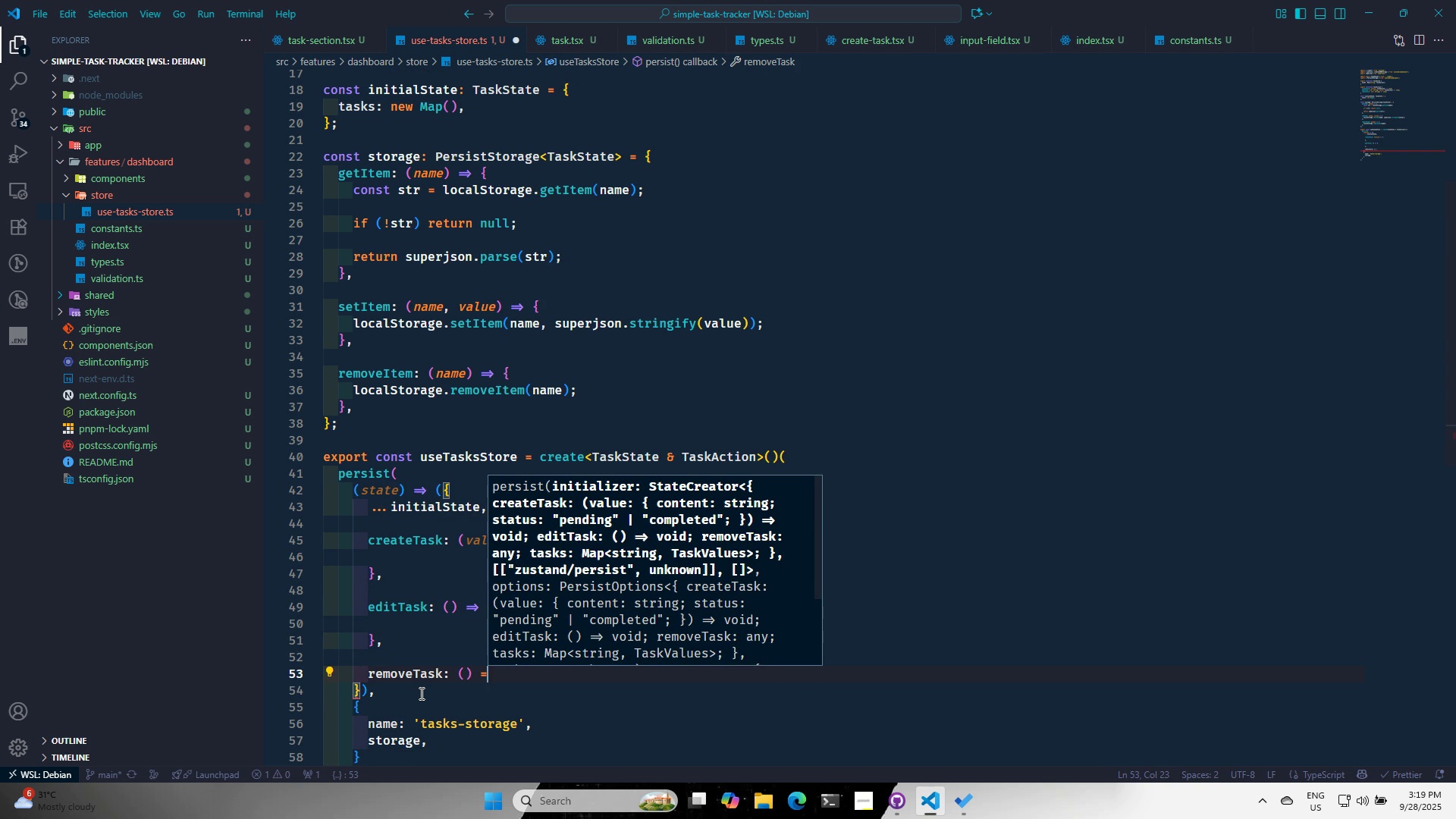 
key(Shift+ShiftRight)
 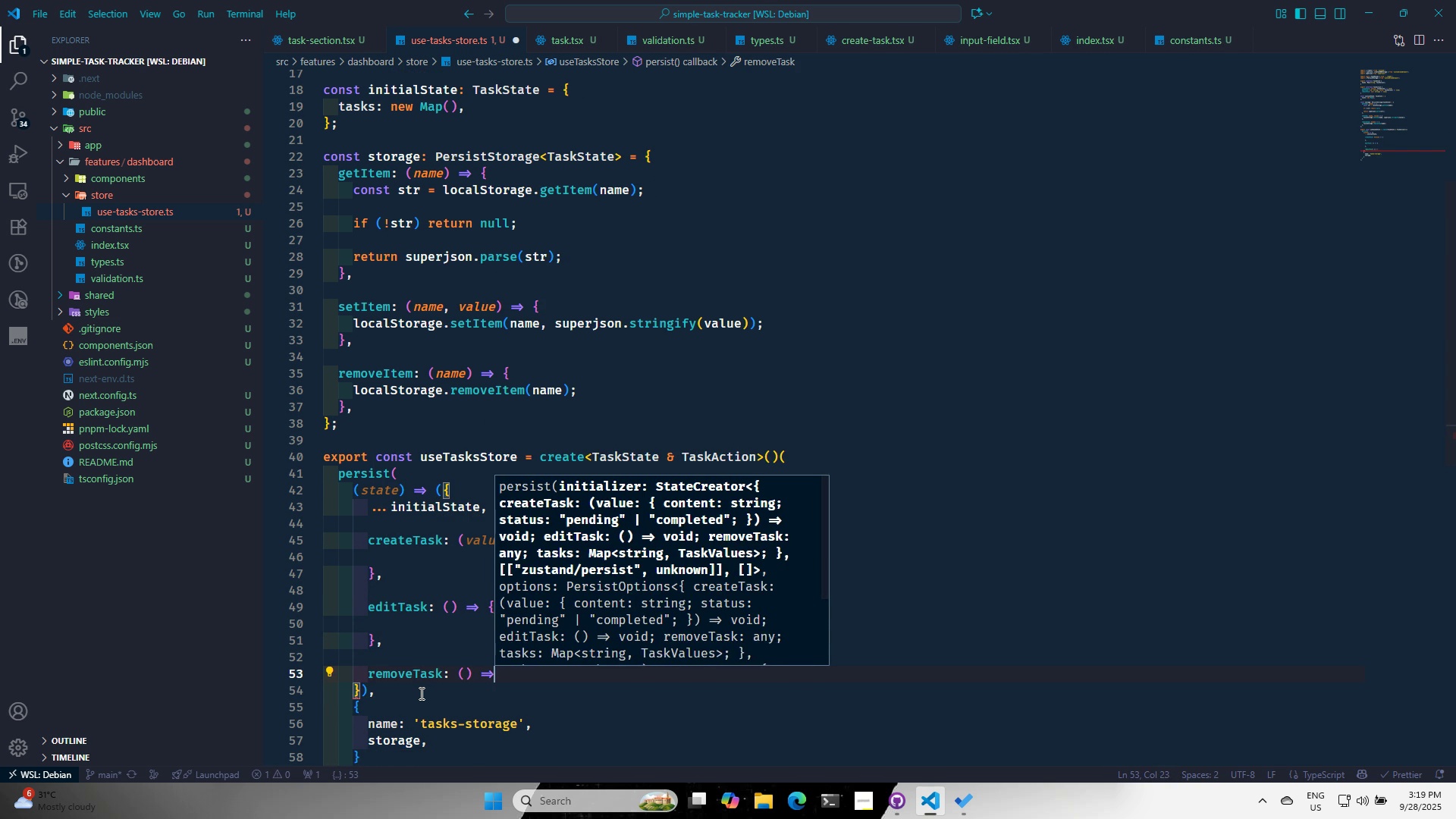 
key(Shift+Period)
 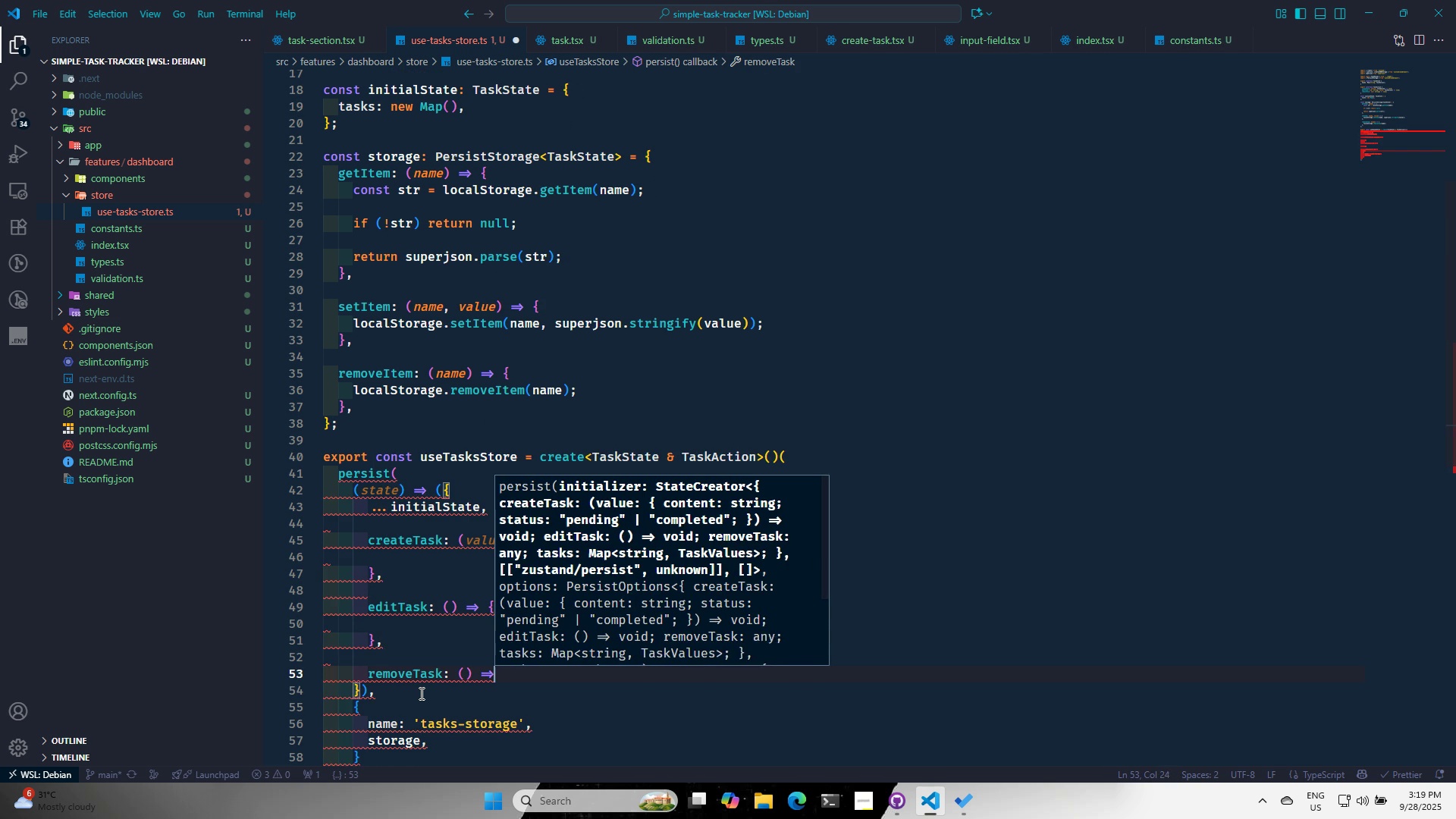 
key(Space)
 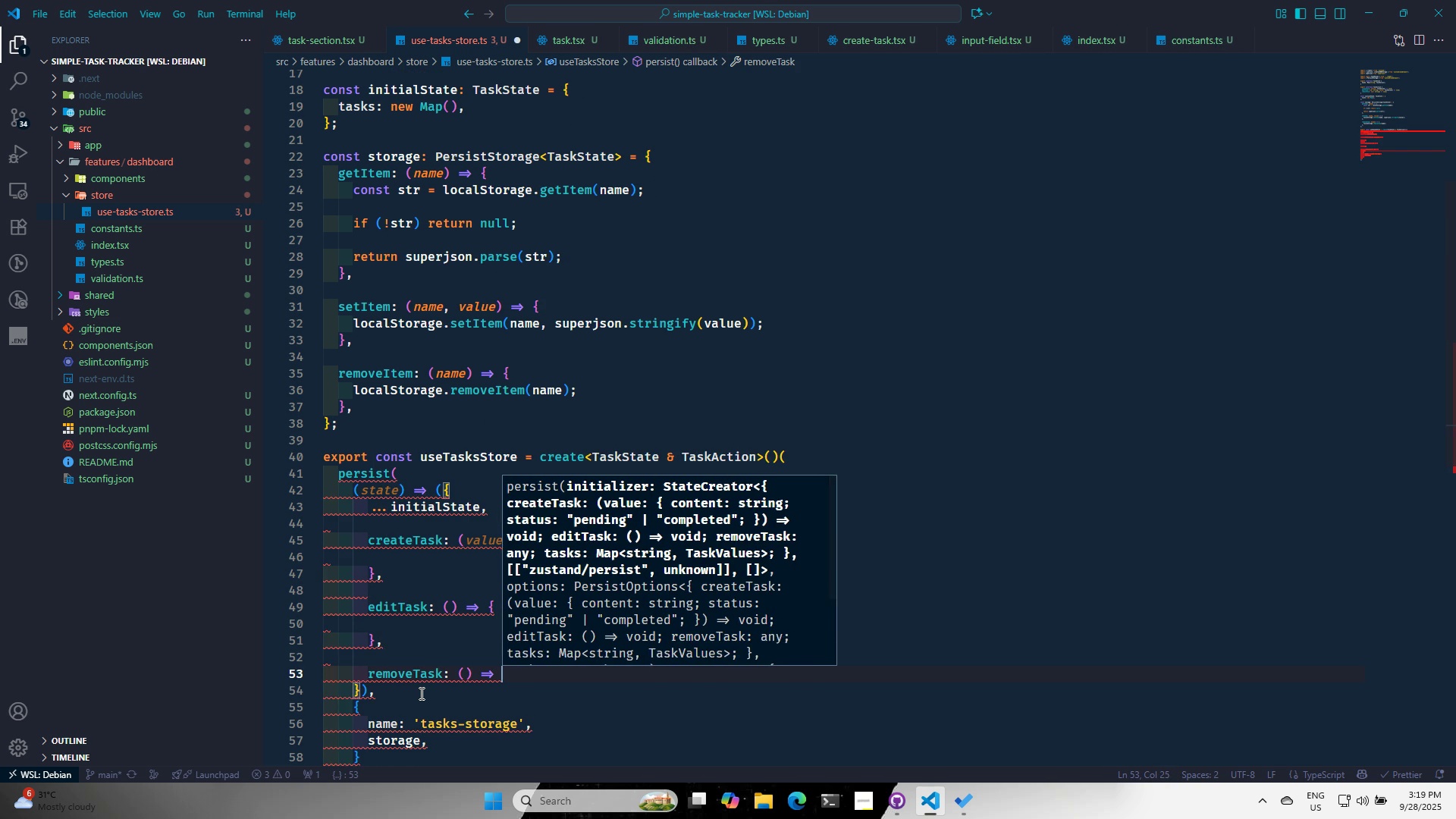 
key(Shift+ShiftRight)
 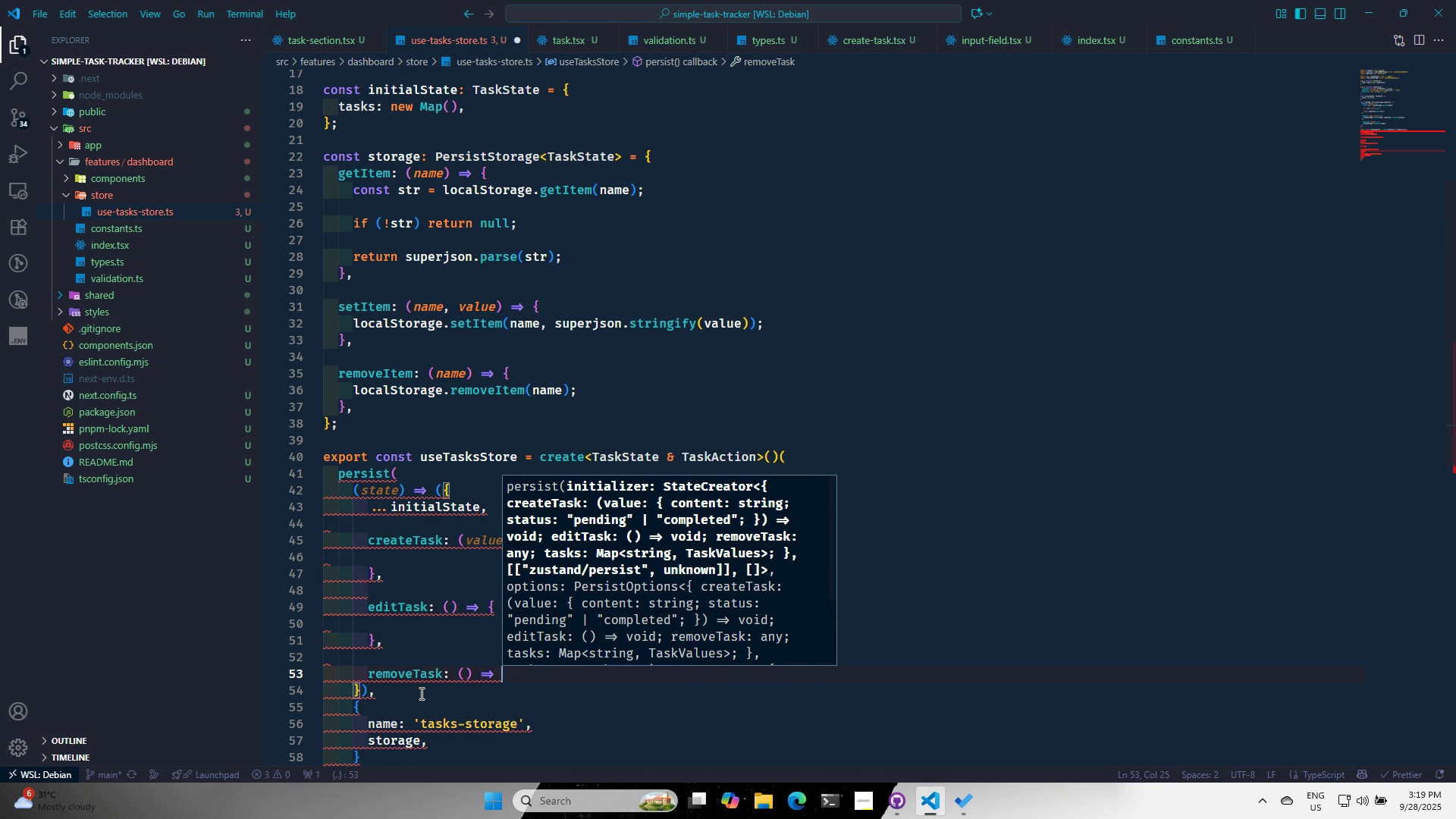 
key(Shift+BracketLeft)
 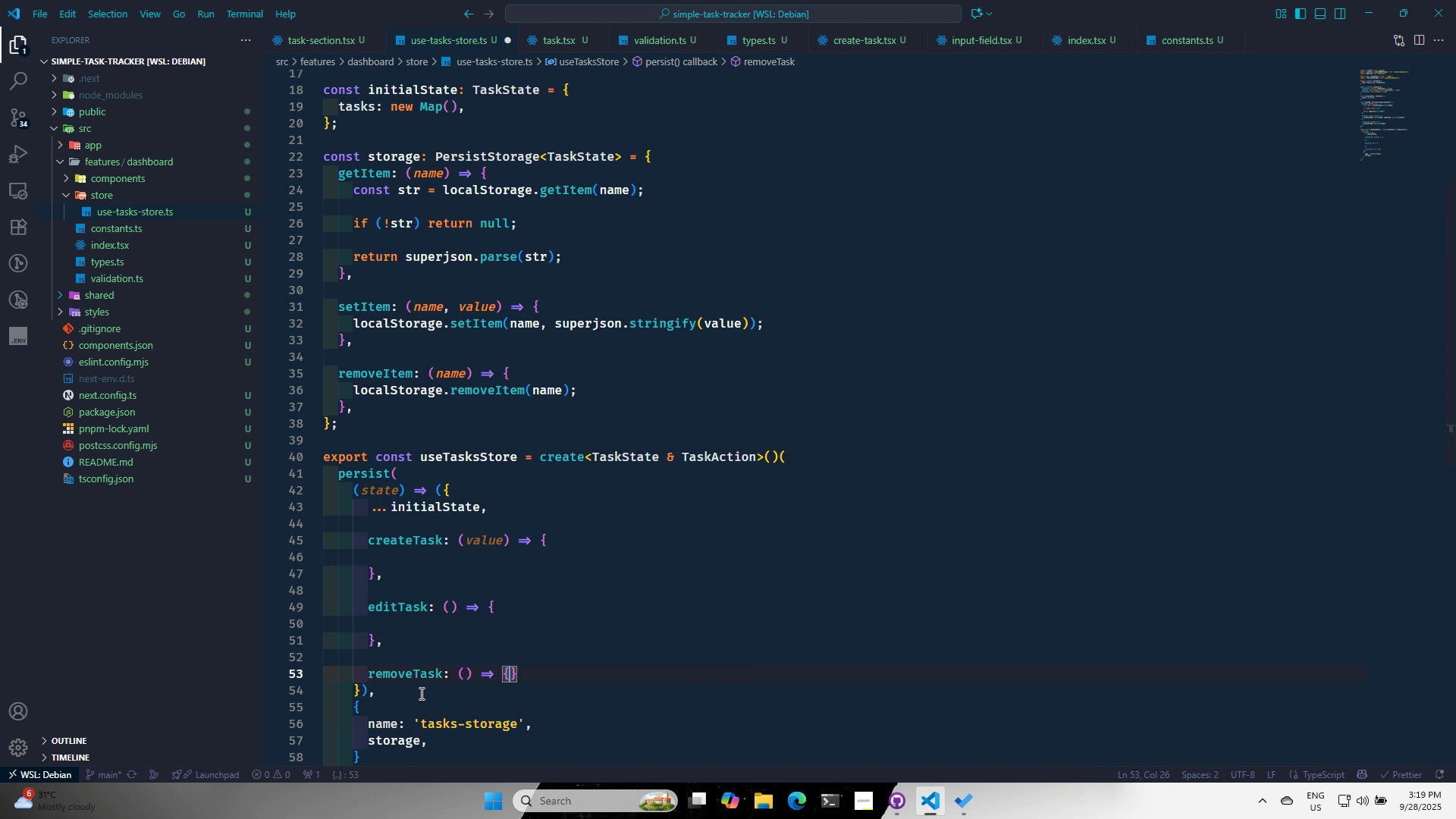 
key(Enter)
 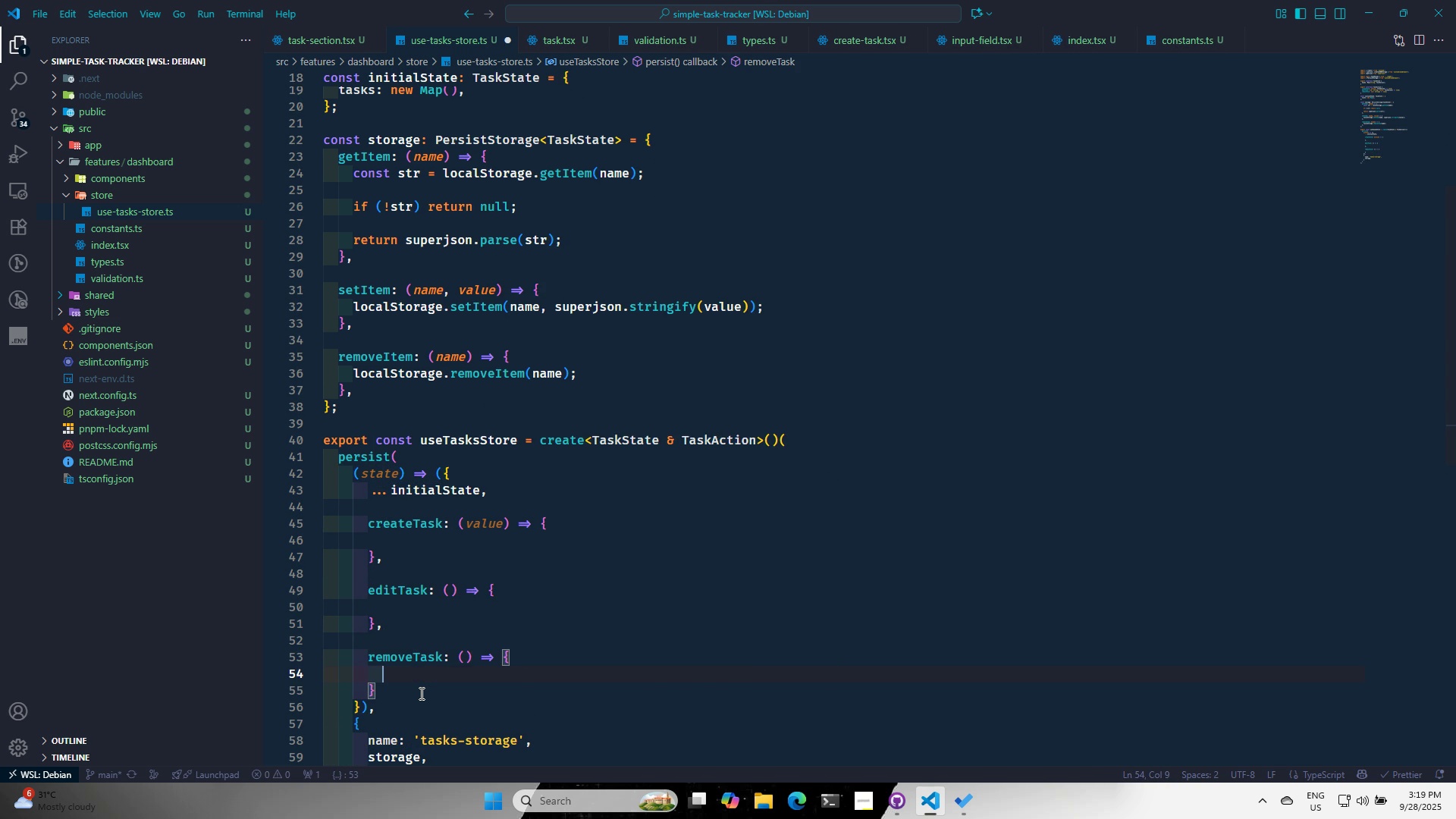 
scroll: coordinate [524, 609], scroll_direction: down, amount: 5.0
 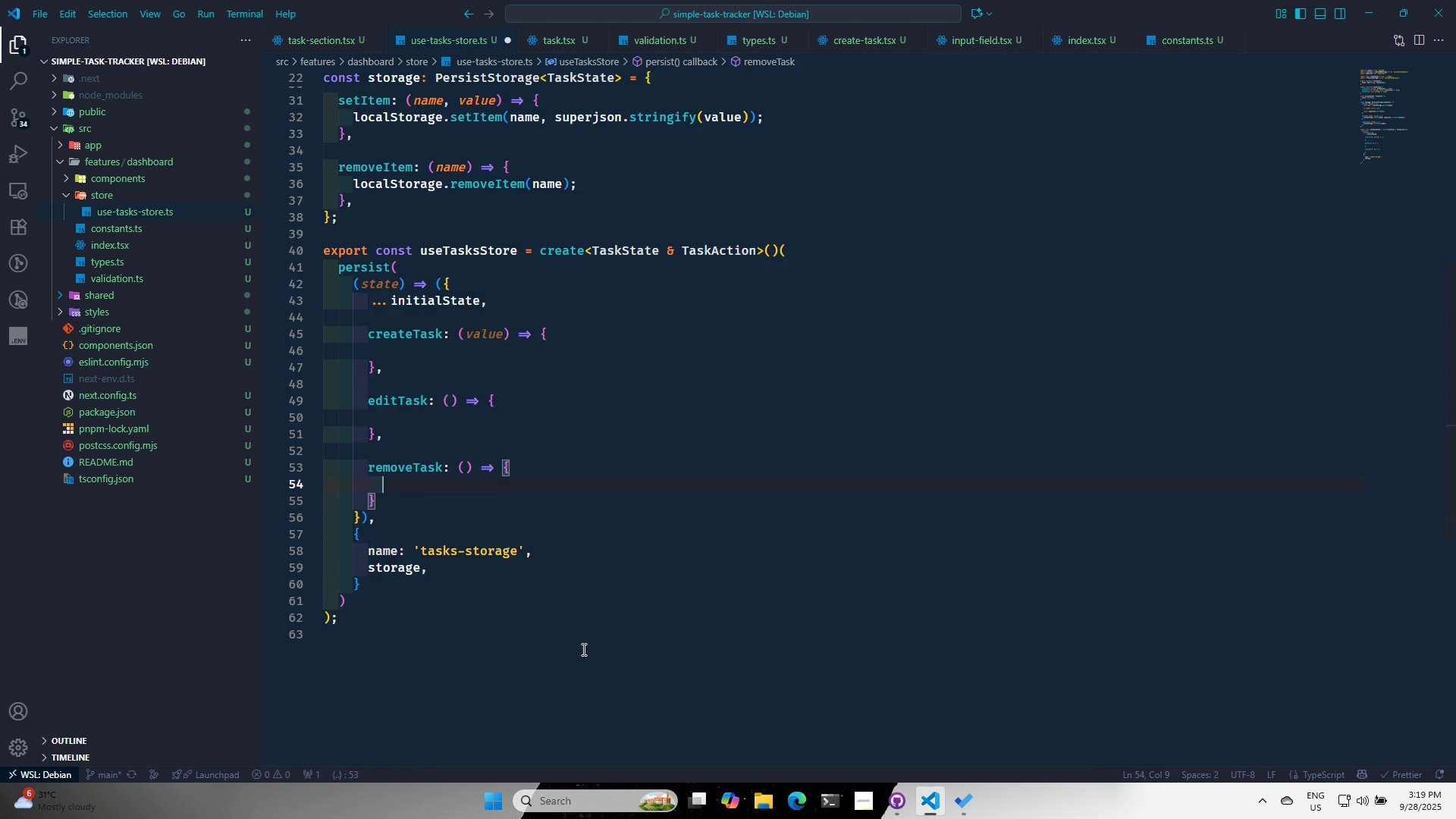 
scroll: coordinate [592, 654], scroll_direction: up, amount: 18.0
 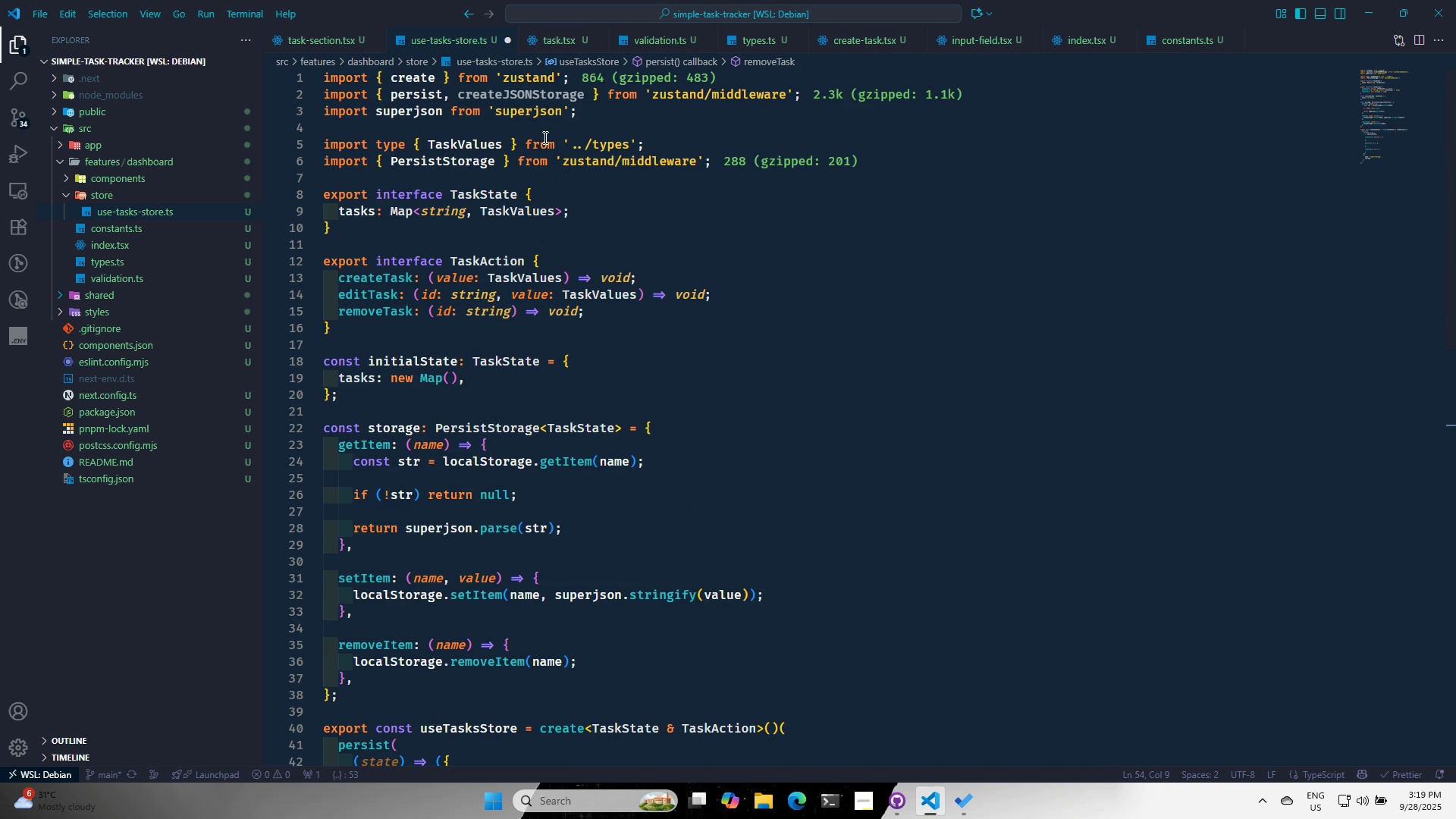 
double_click([534, 95])
 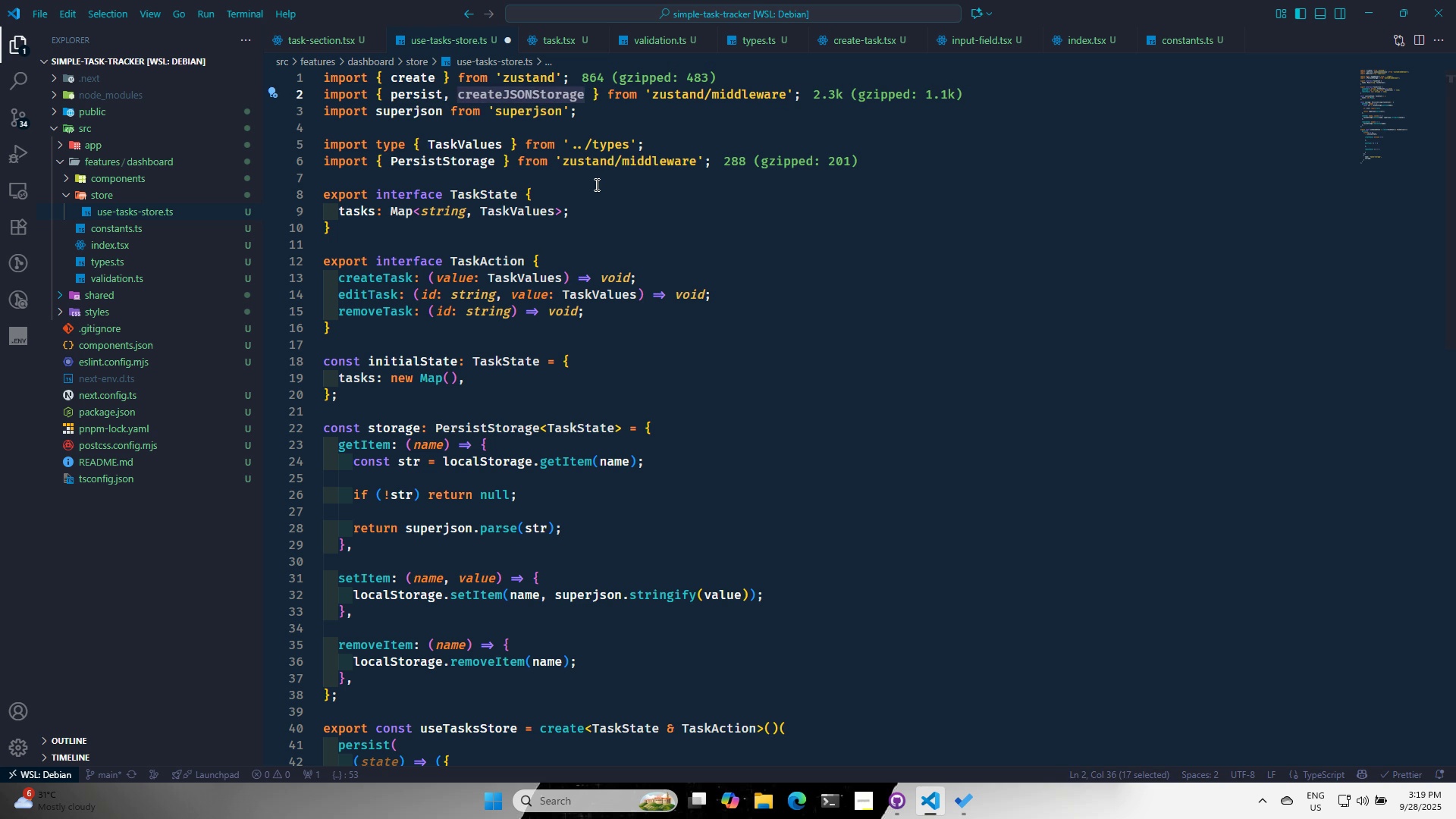 
key(Backspace)
 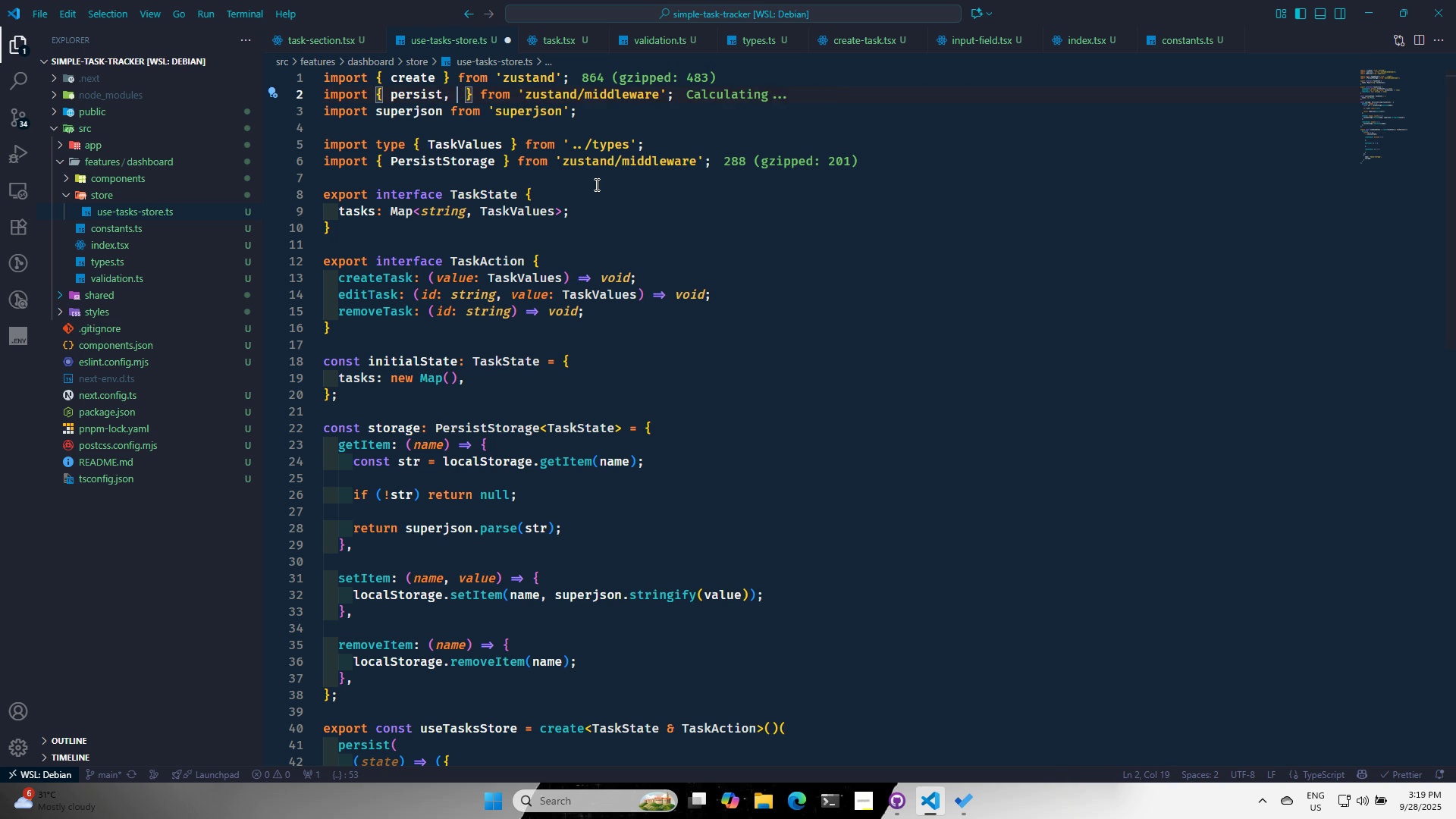 
key(Backspace)
 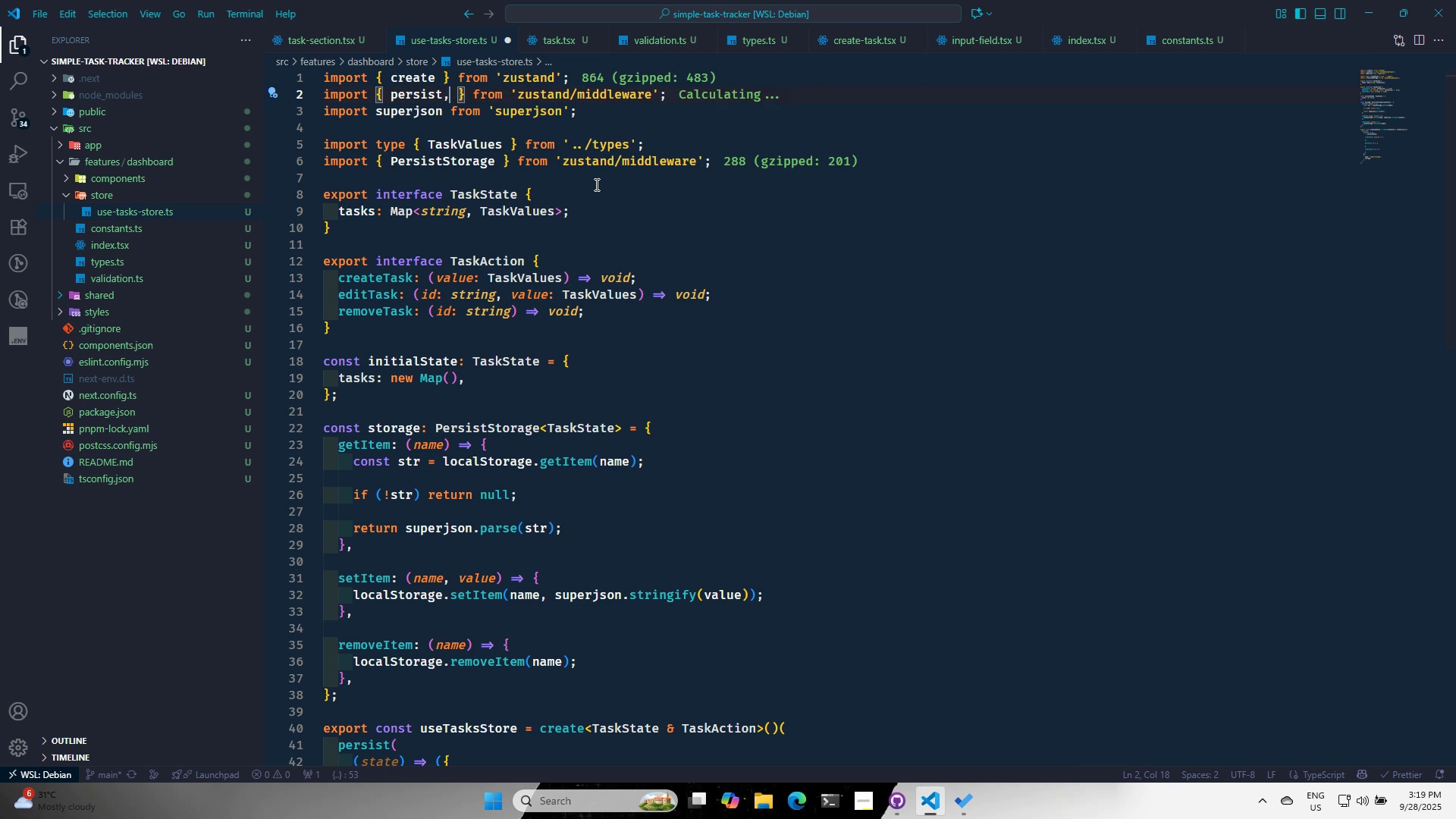 
key(Backspace)
 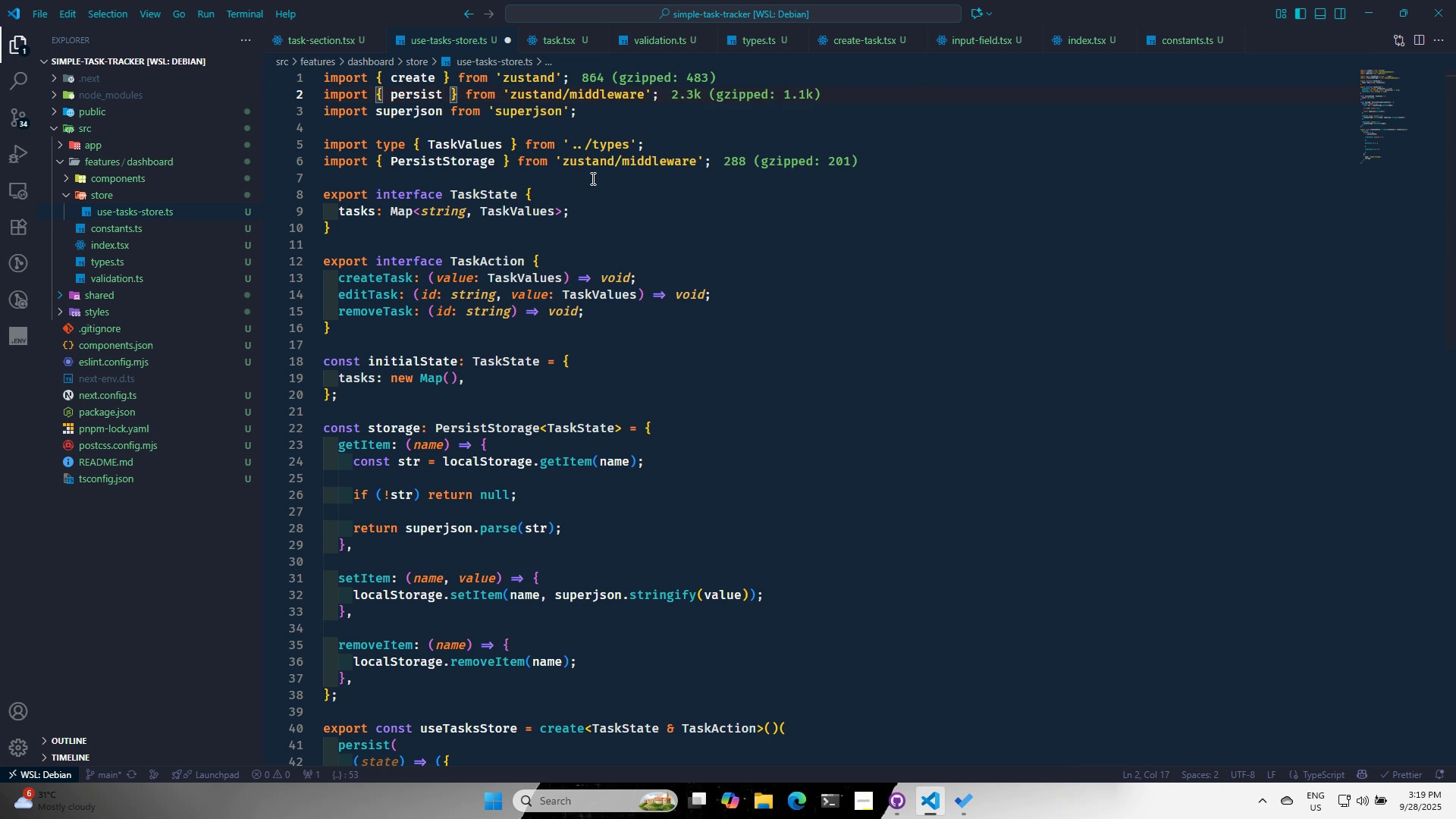 
scroll: coordinate [789, 510], scroll_direction: down, amount: 14.0
 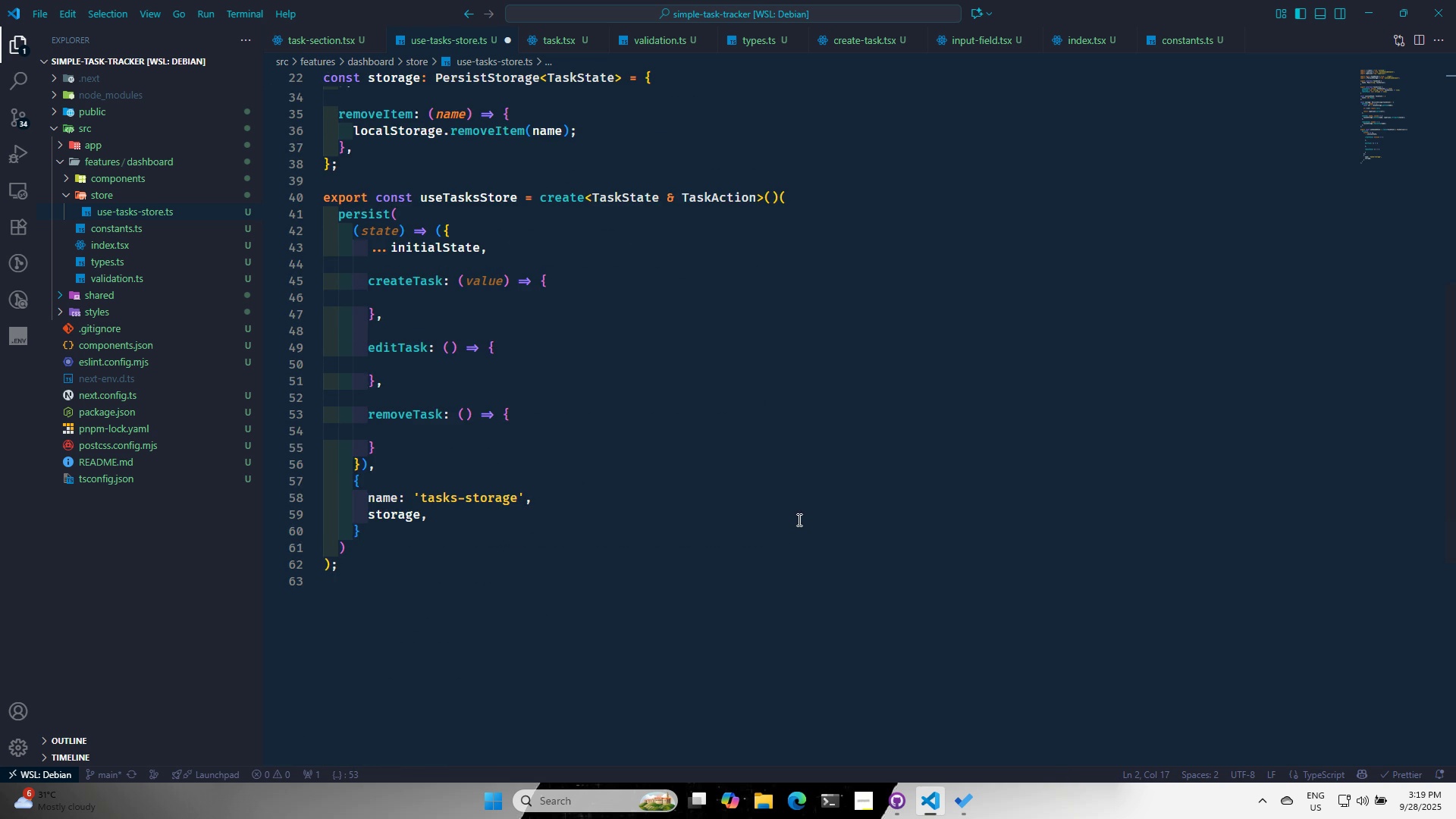 
scroll: coordinate [714, 576], scroll_direction: up, amount: 5.0
 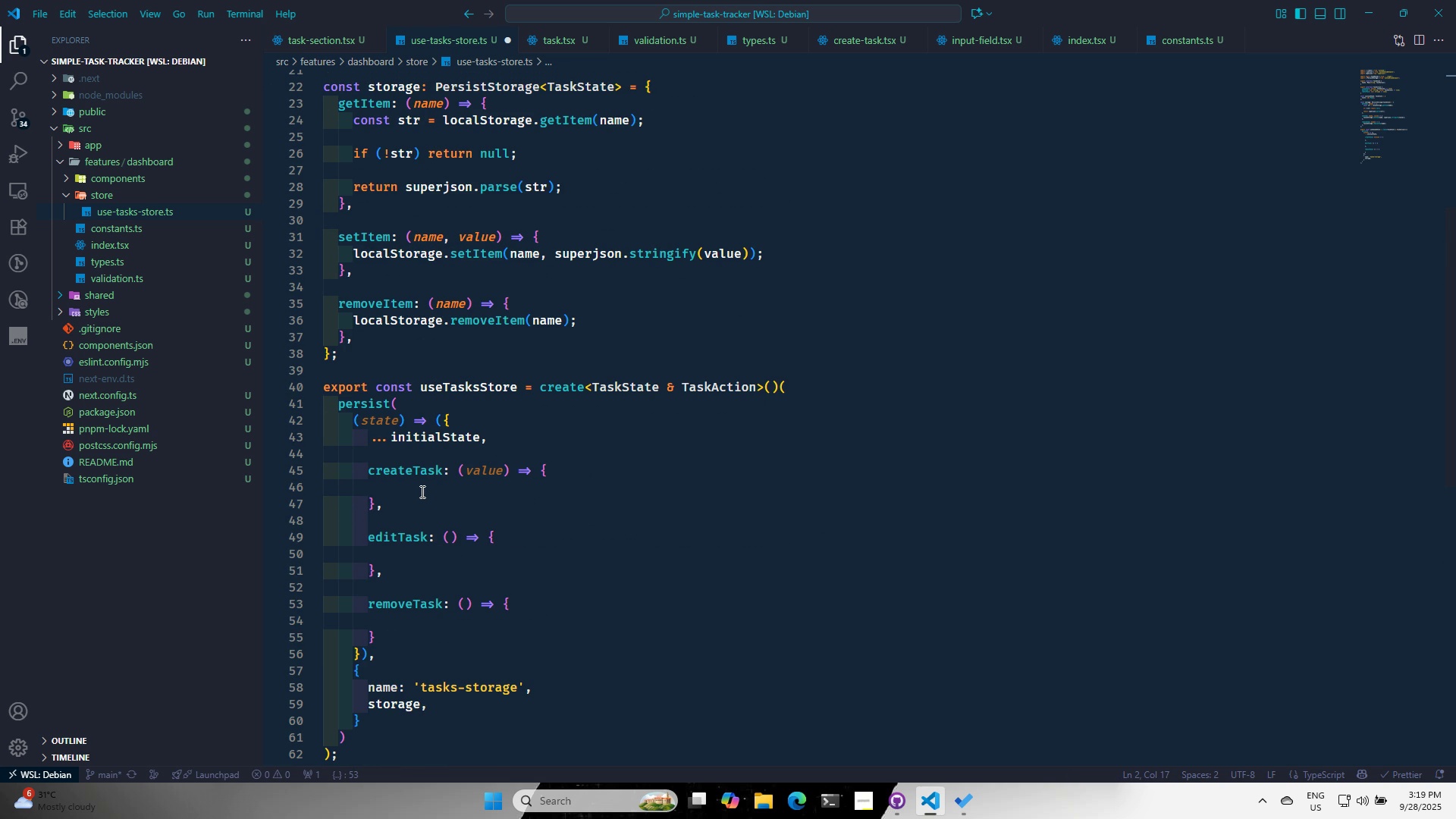 
left_click([422, 491])
 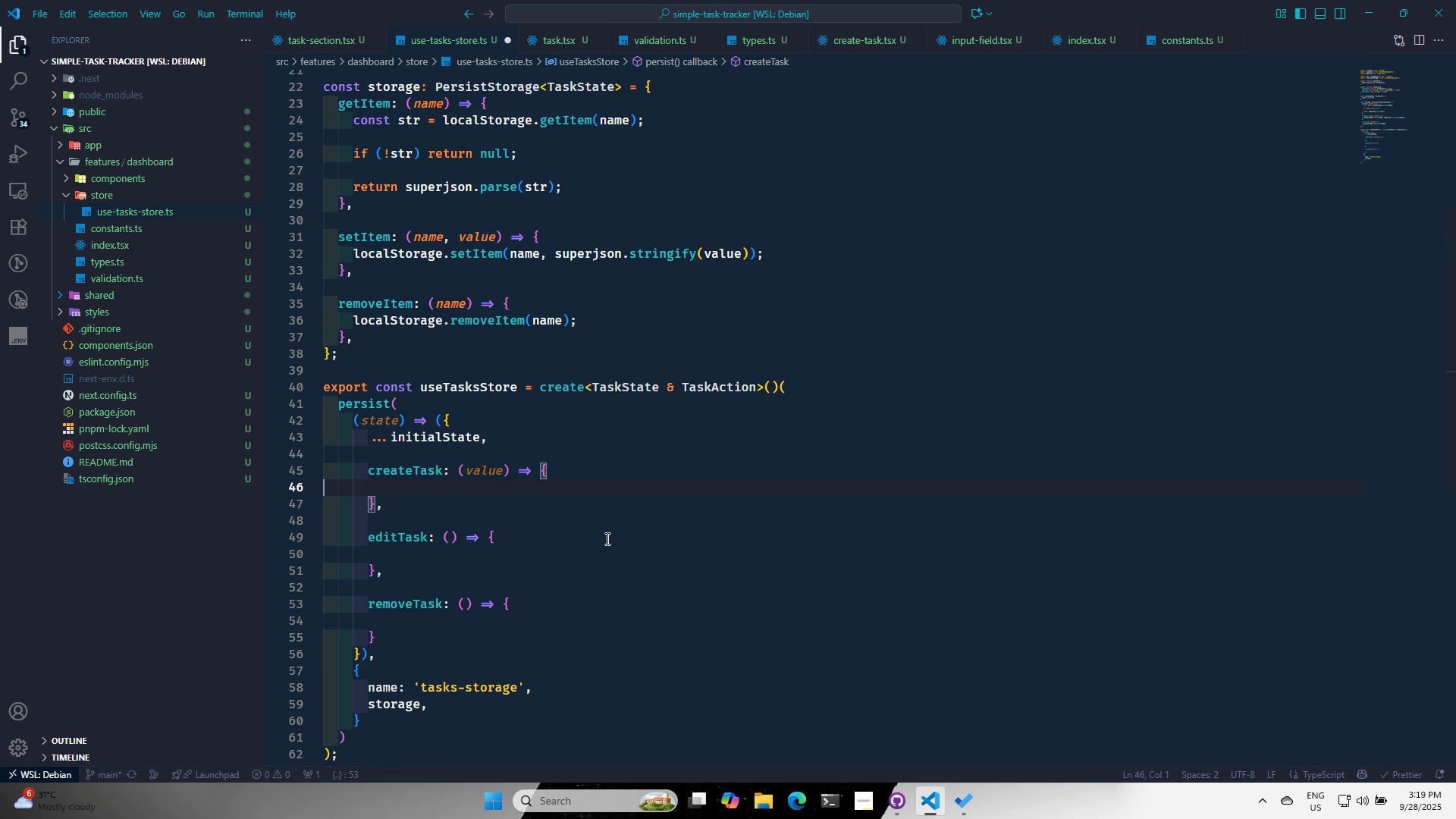 
key(Tab)
 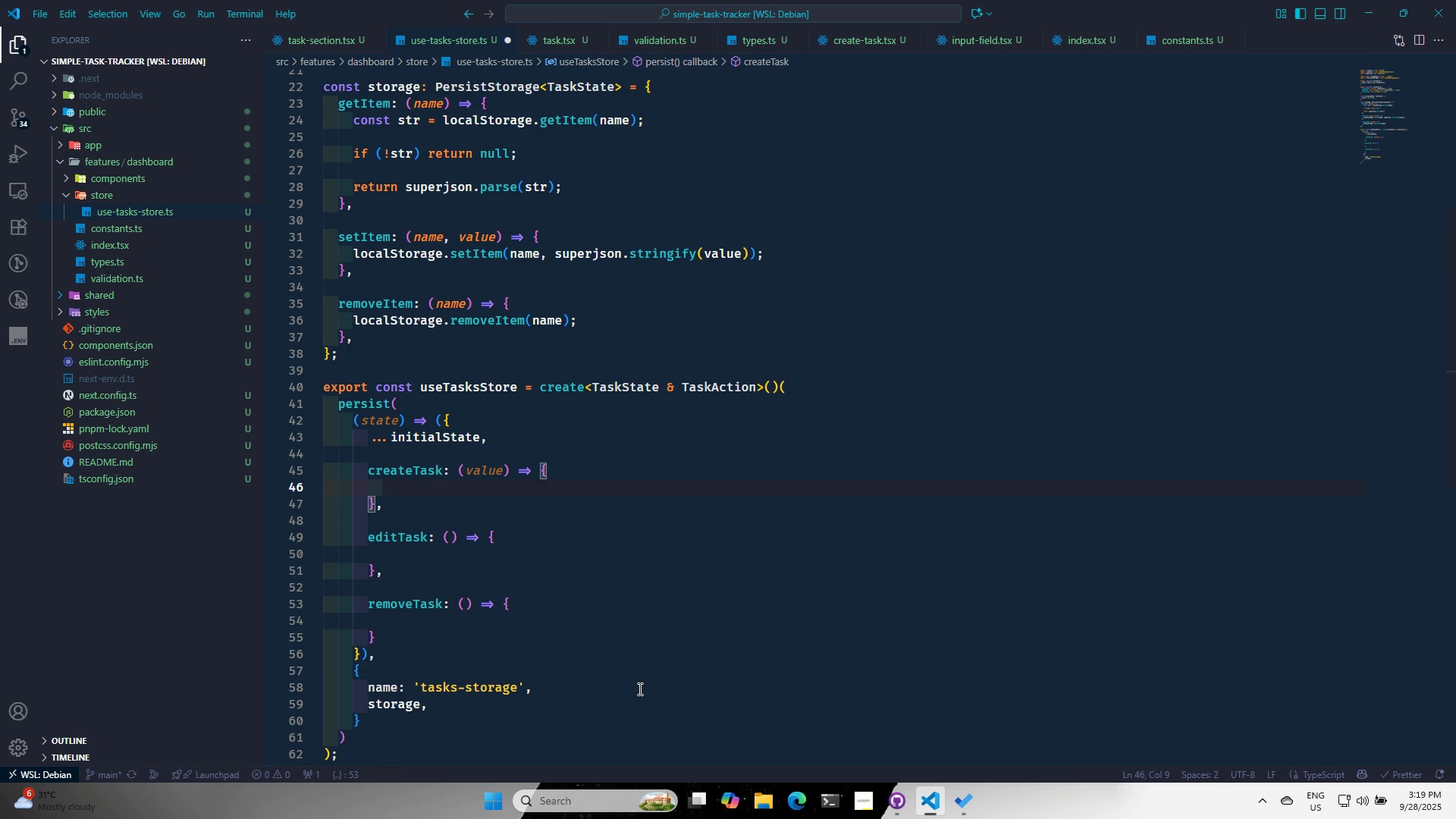 
wait(6.41)
 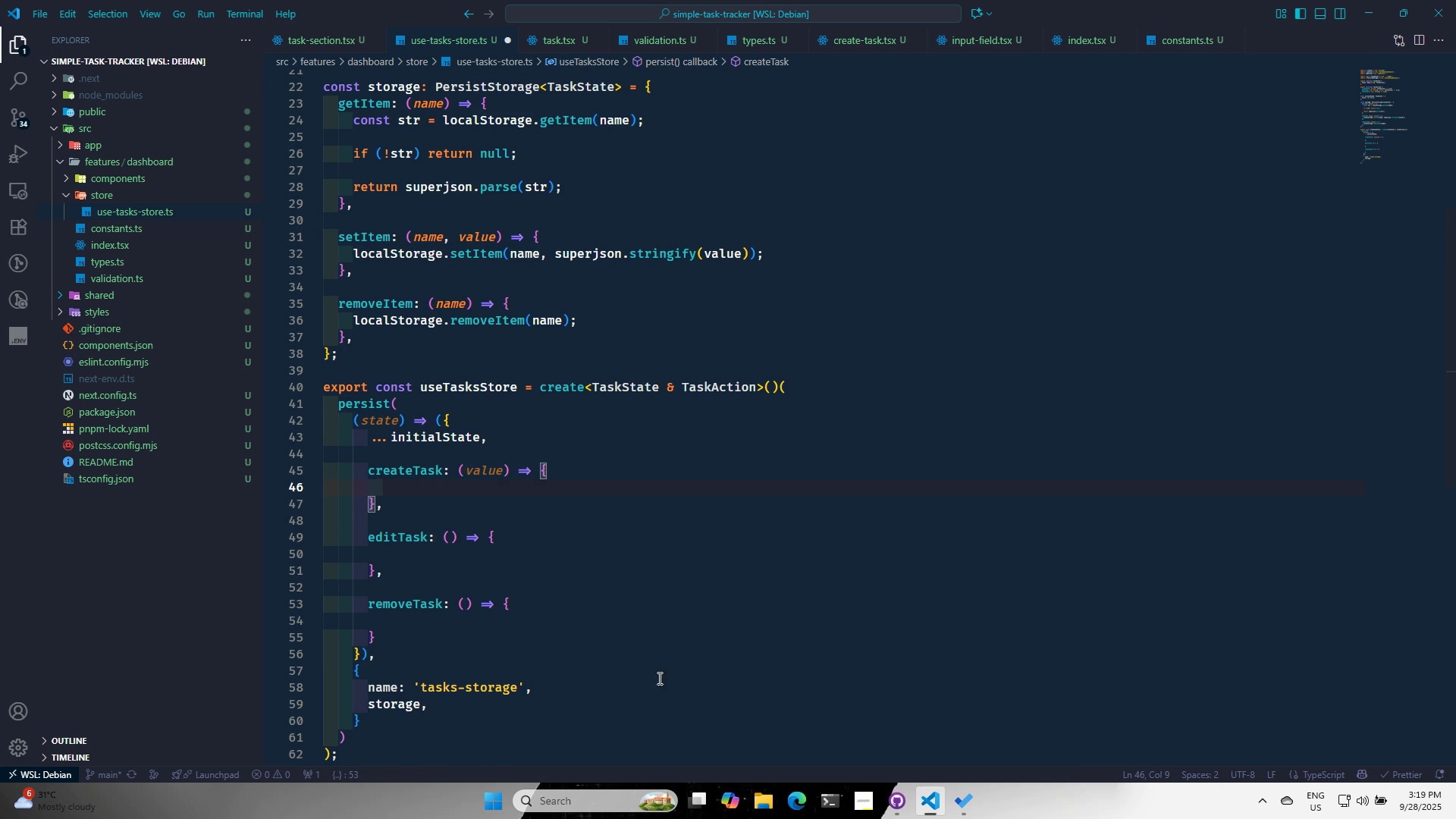 
key(Alt+AltLeft)
 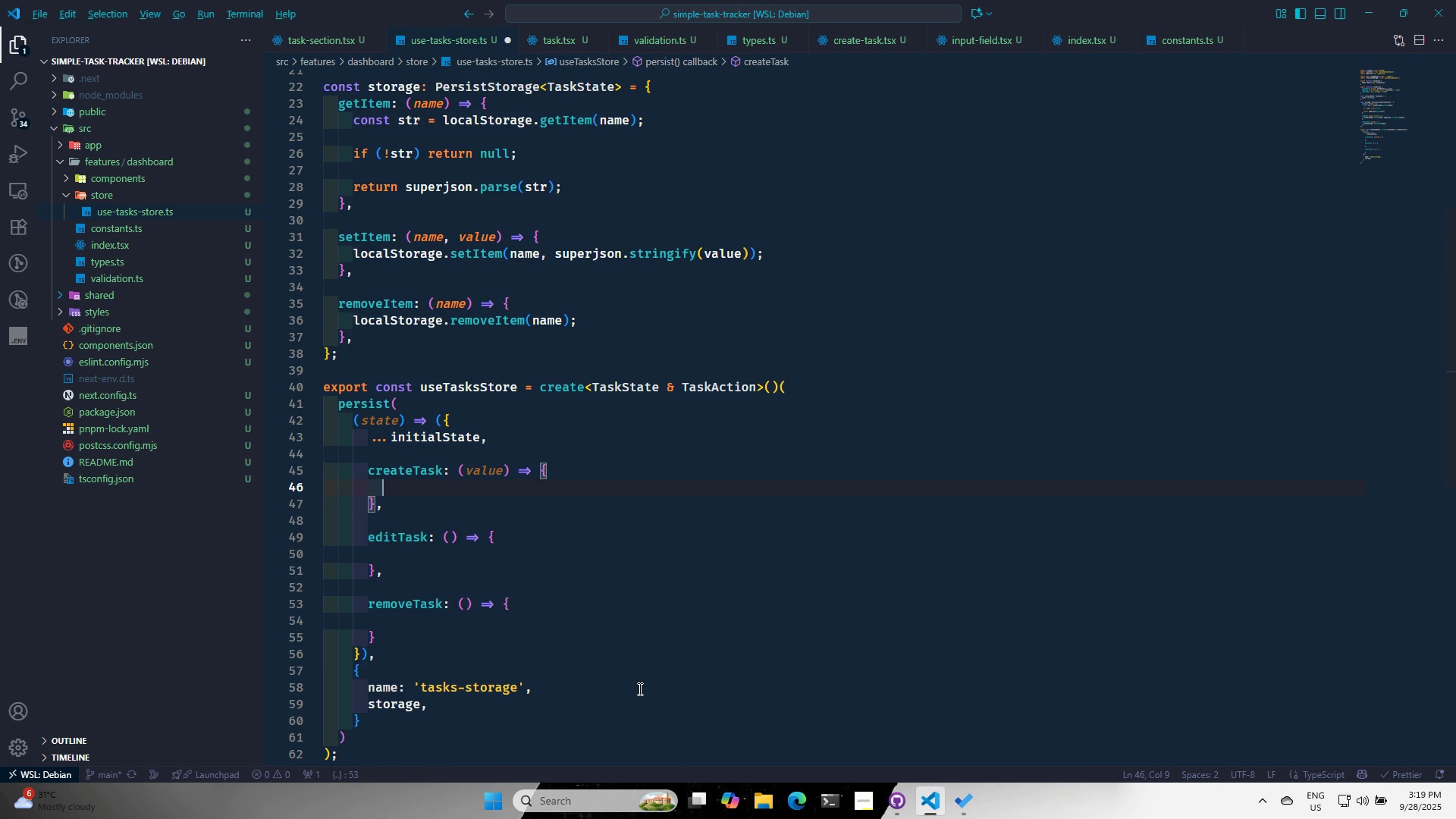 
key(Alt+Tab)
 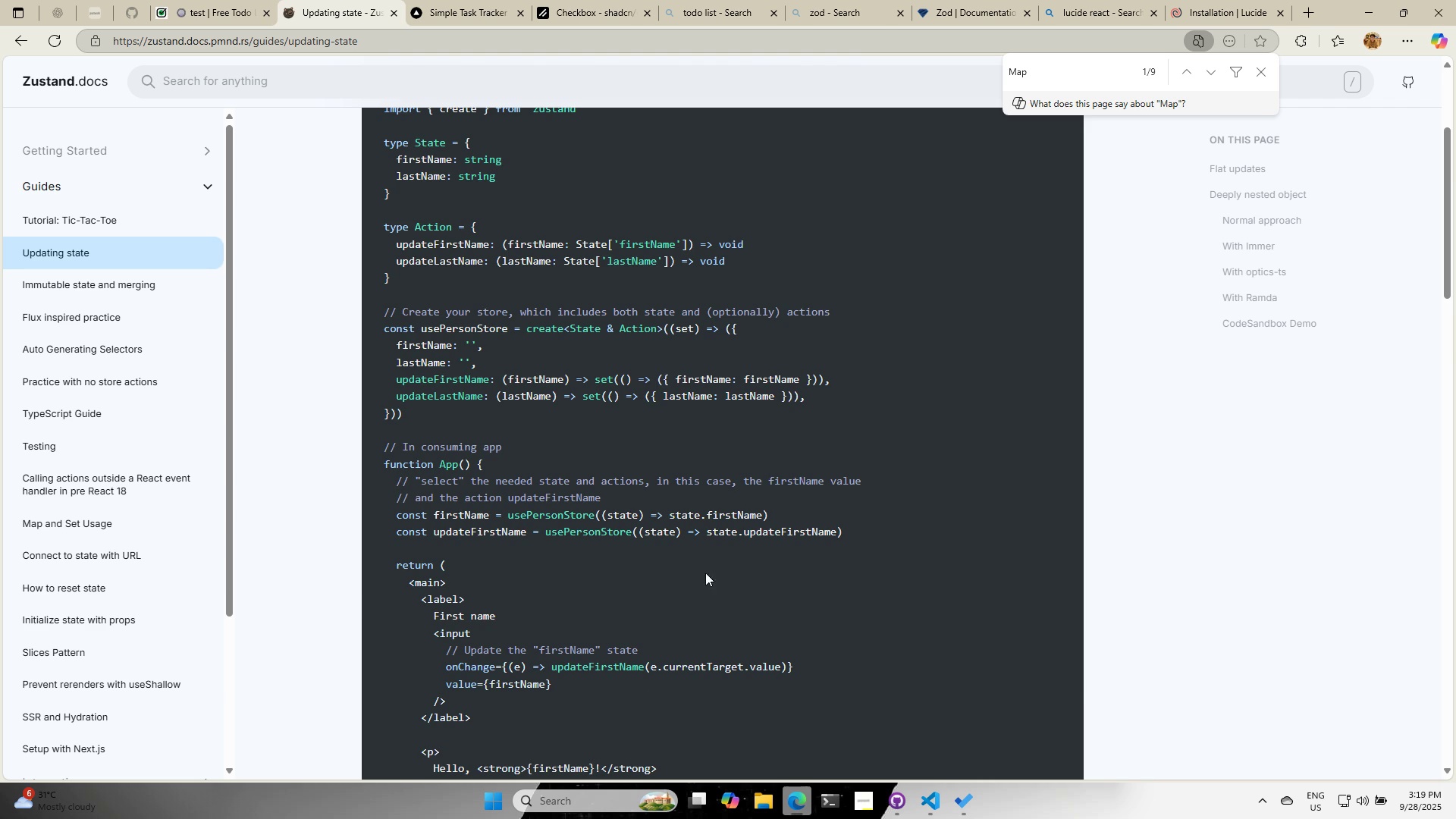 
scroll: coordinate [708, 578], scroll_direction: down, amount: 3.0
 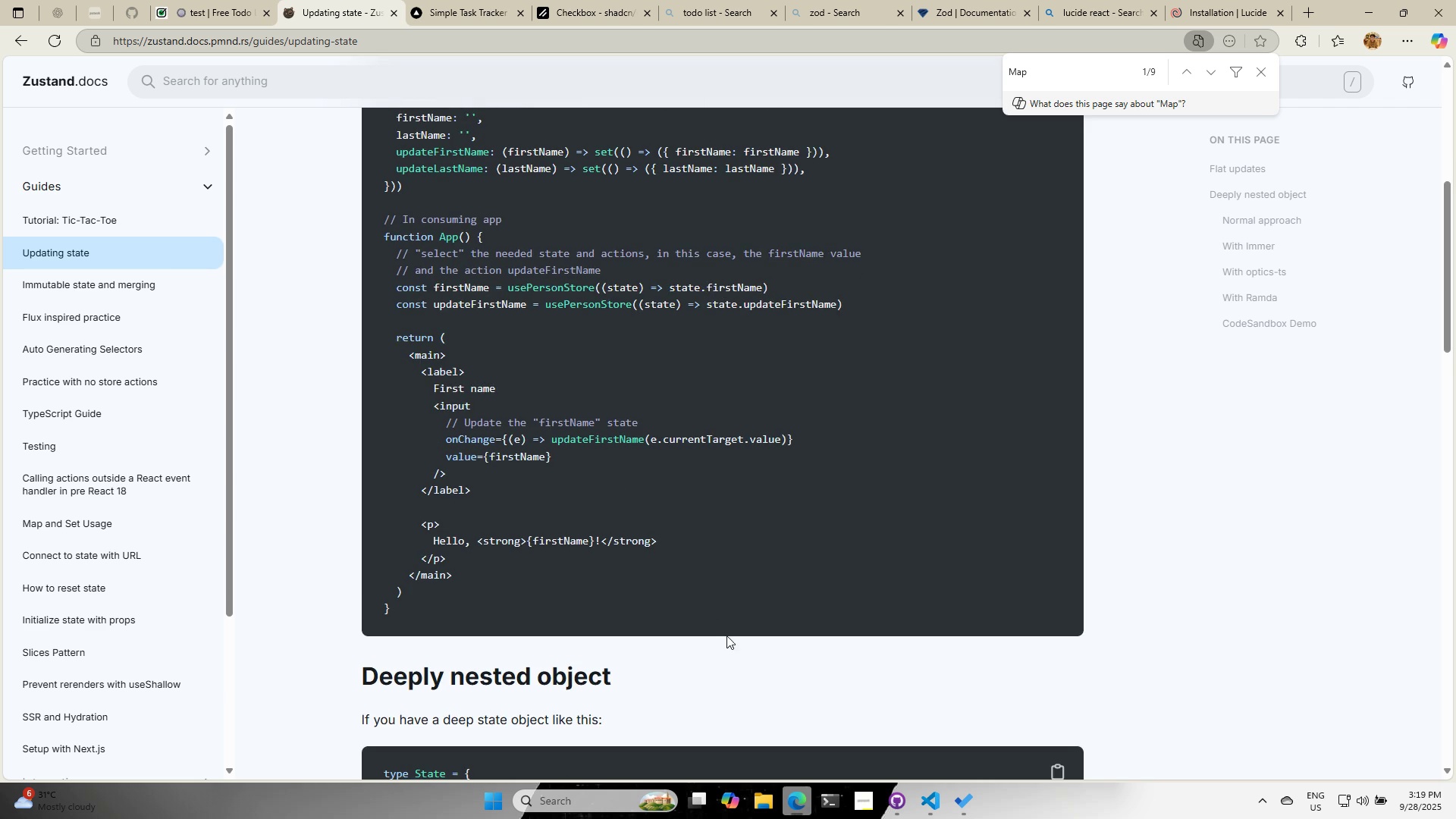 
scroll: coordinate [724, 633], scroll_direction: up, amount: 3.0
 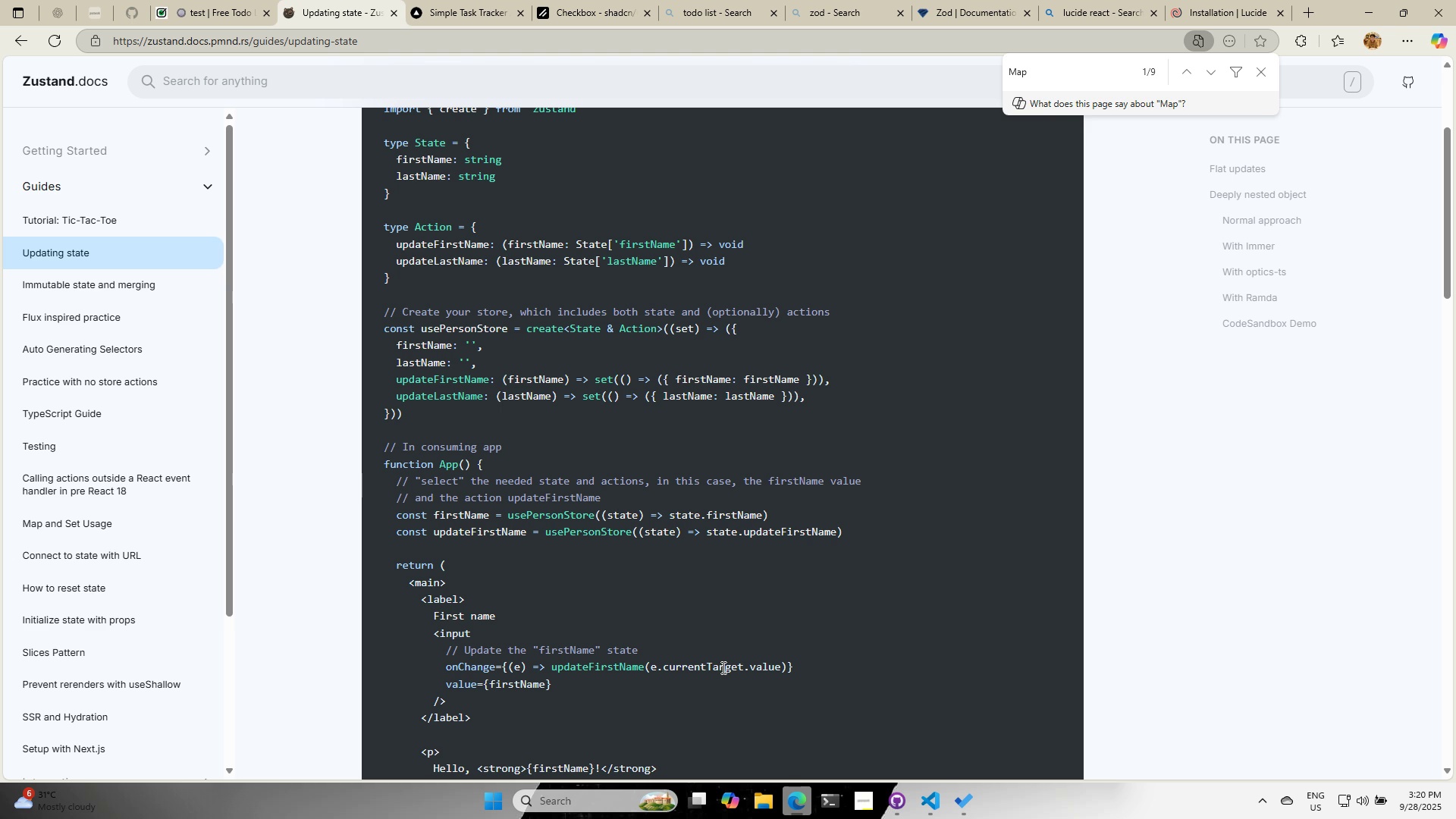 
wait(20.62)
 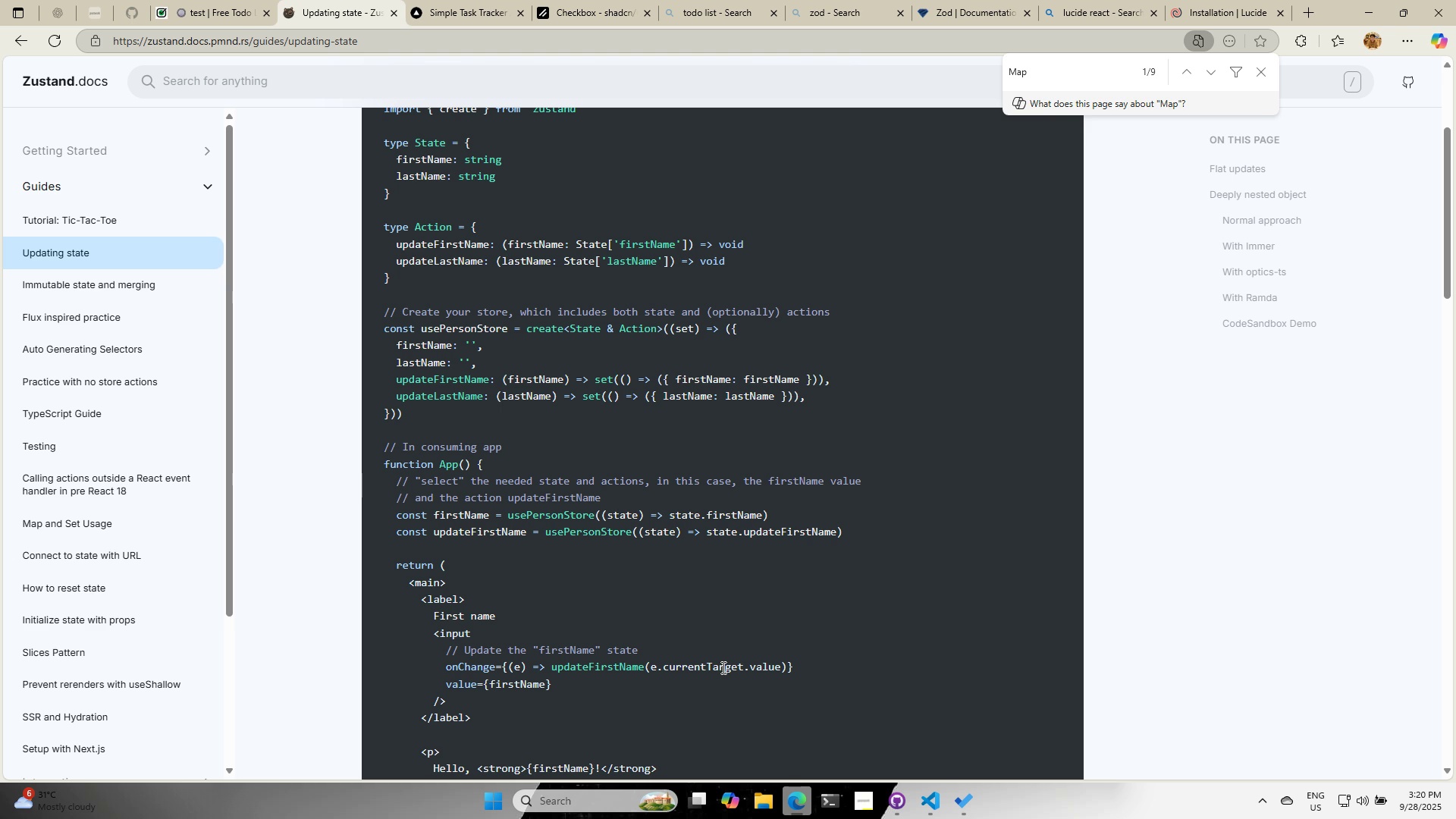 
scroll: coordinate [639, 669], scroll_direction: down, amount: 19.0
 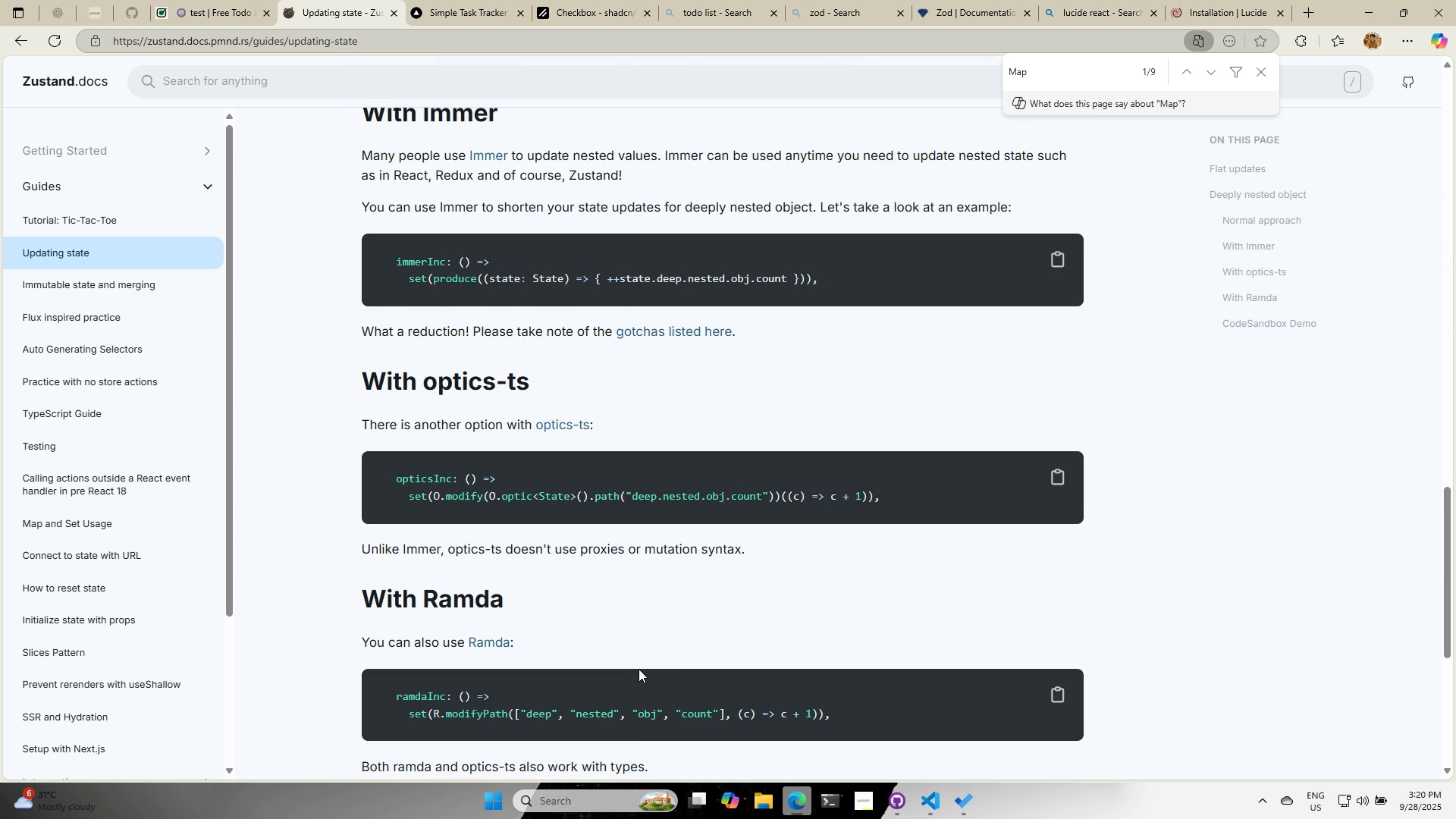 
wait(6.14)
 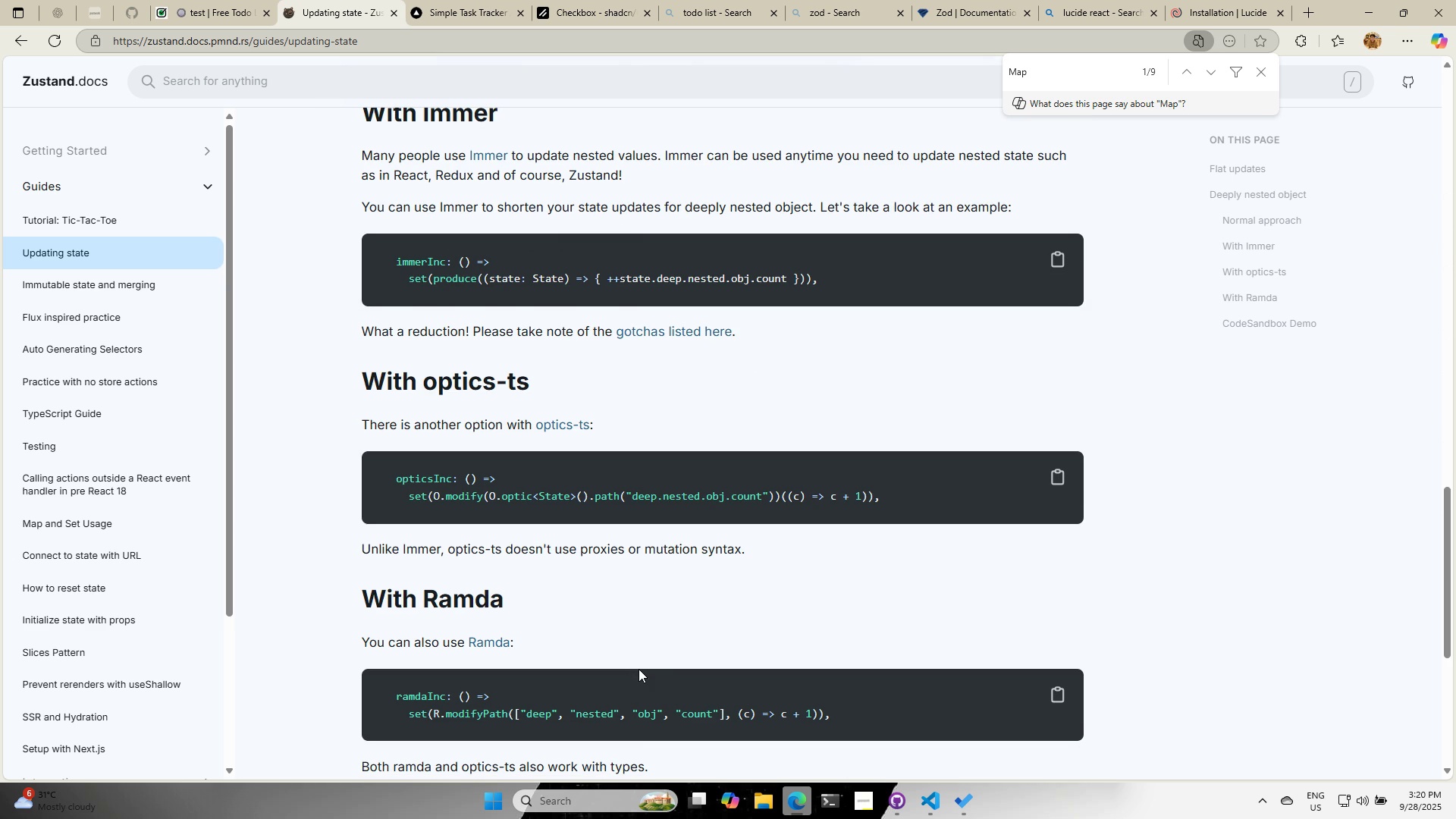 
scroll: coordinate [639, 669], scroll_direction: down, amount: 1.0
 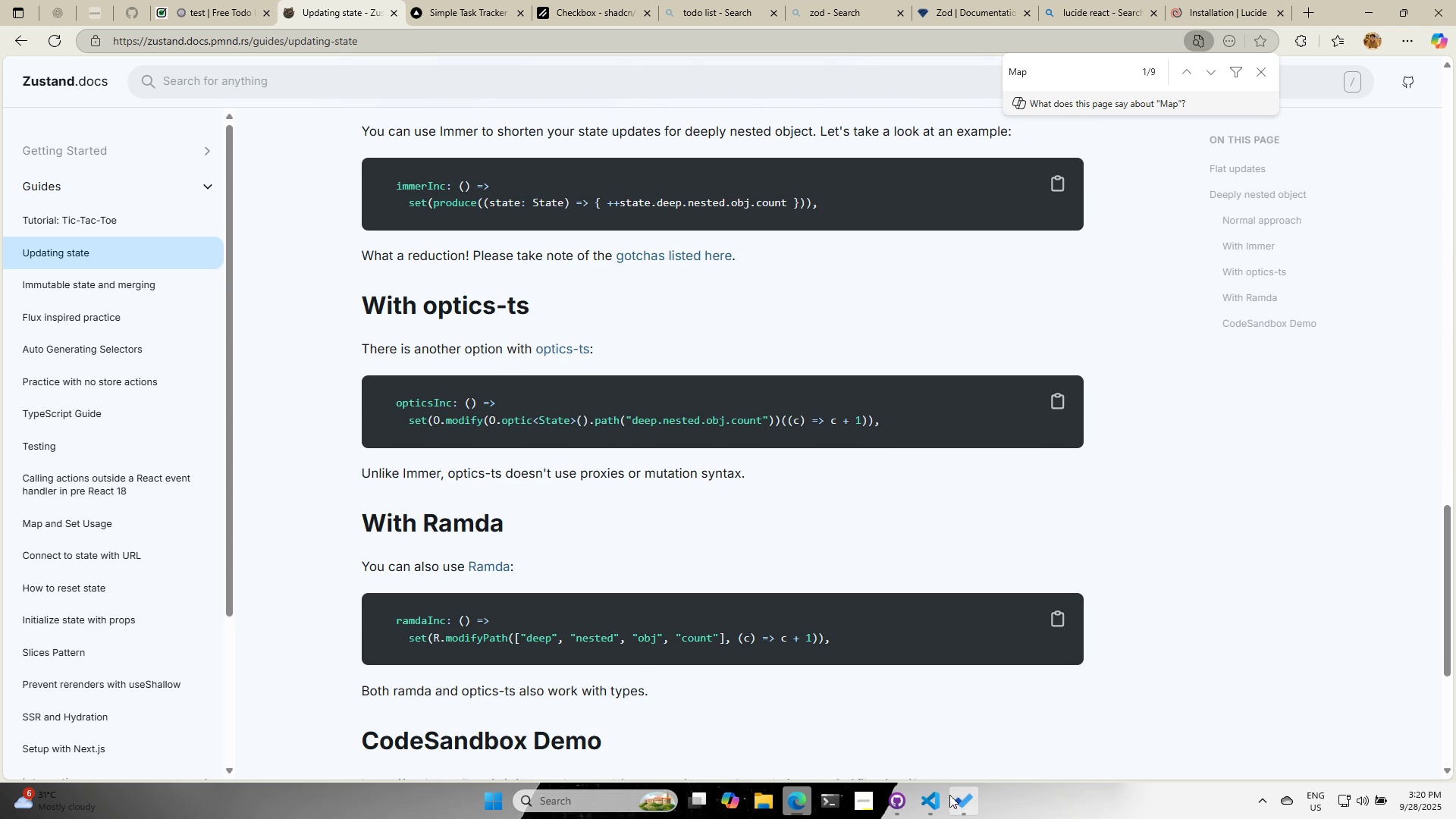 
left_click([927, 799])
 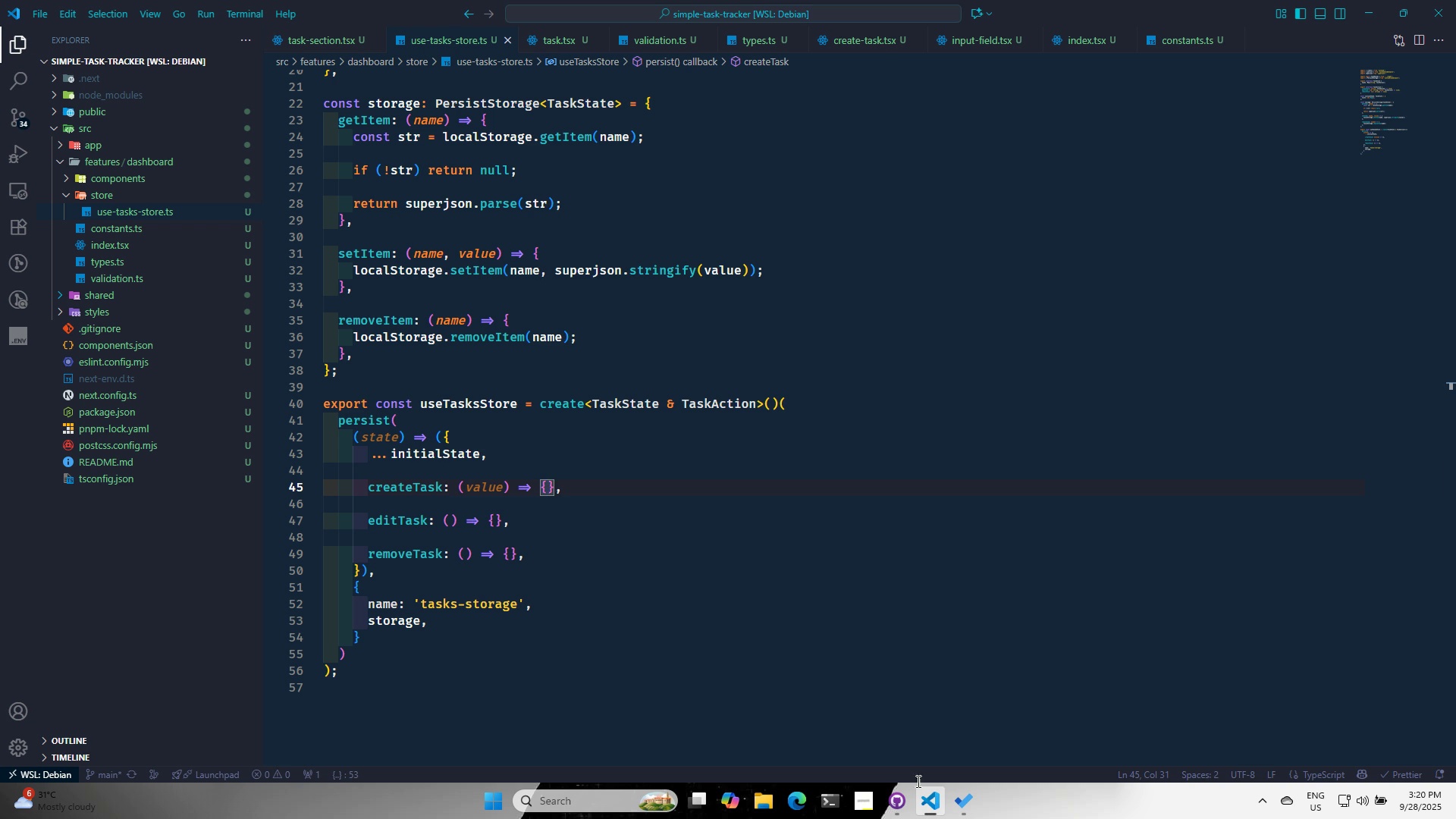 
mouse_move([387, 457])
 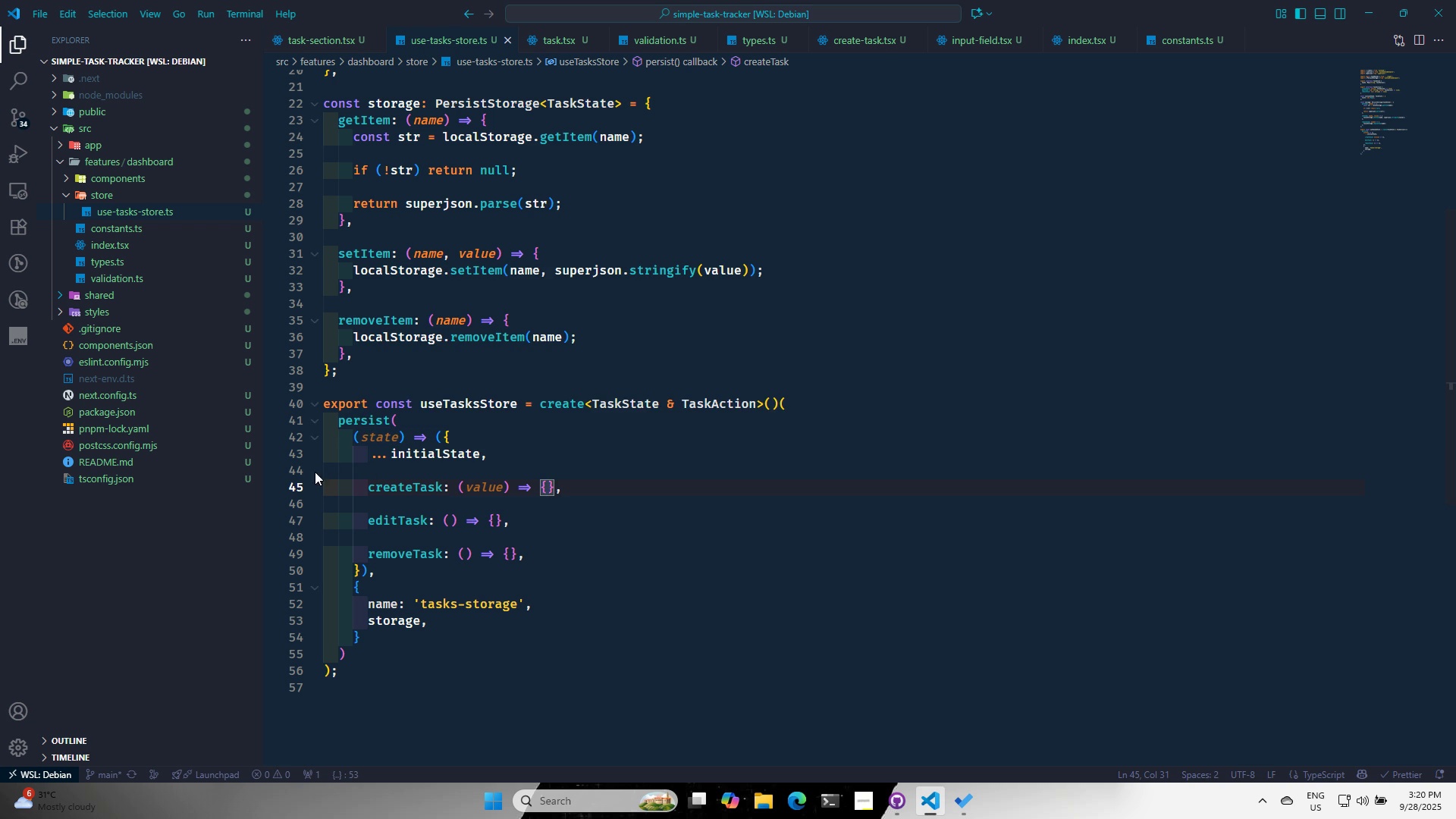 
mouse_move([371, 442])
 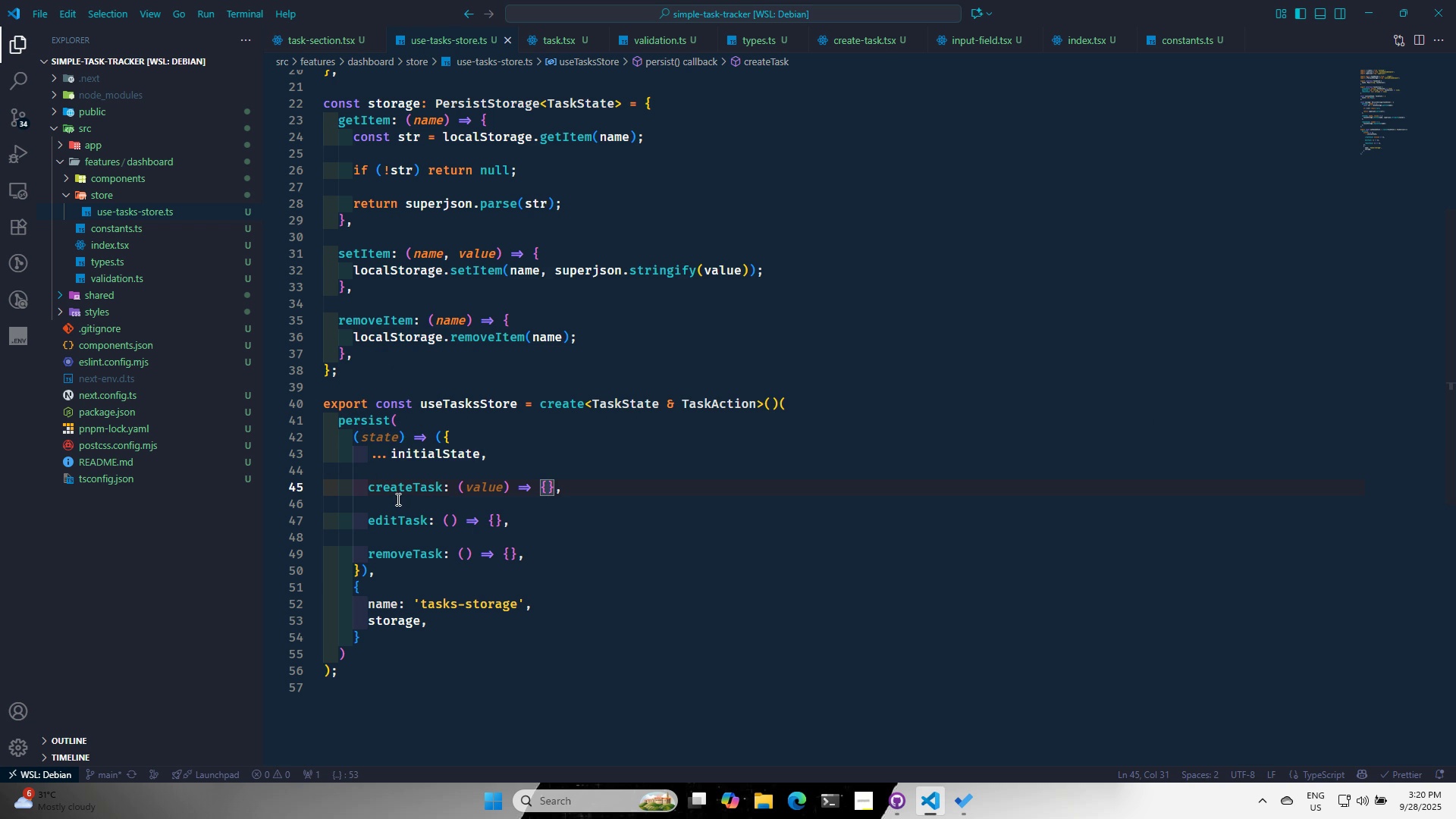 
wait(5.28)
 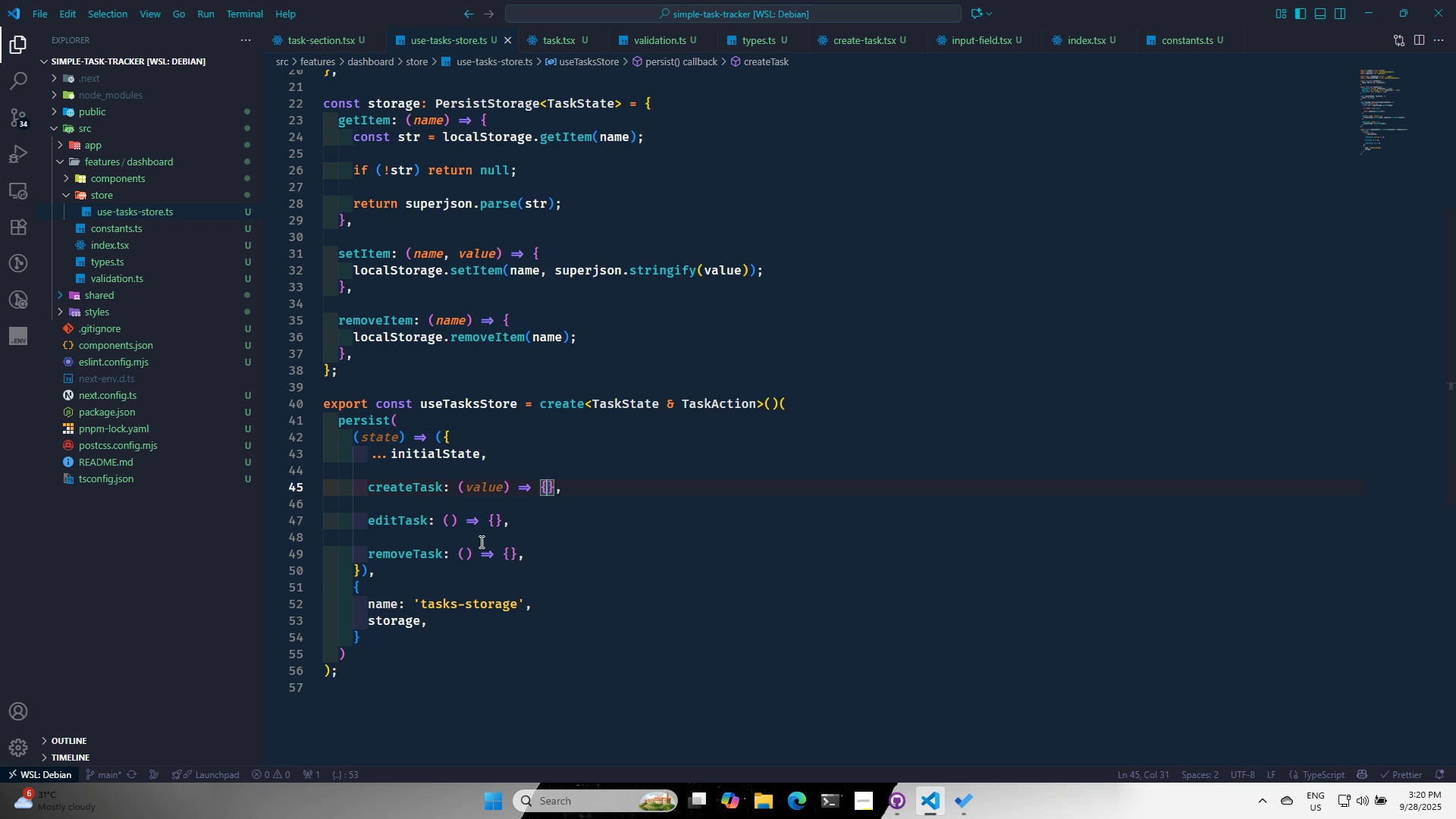 
key(Alt+AltLeft)
 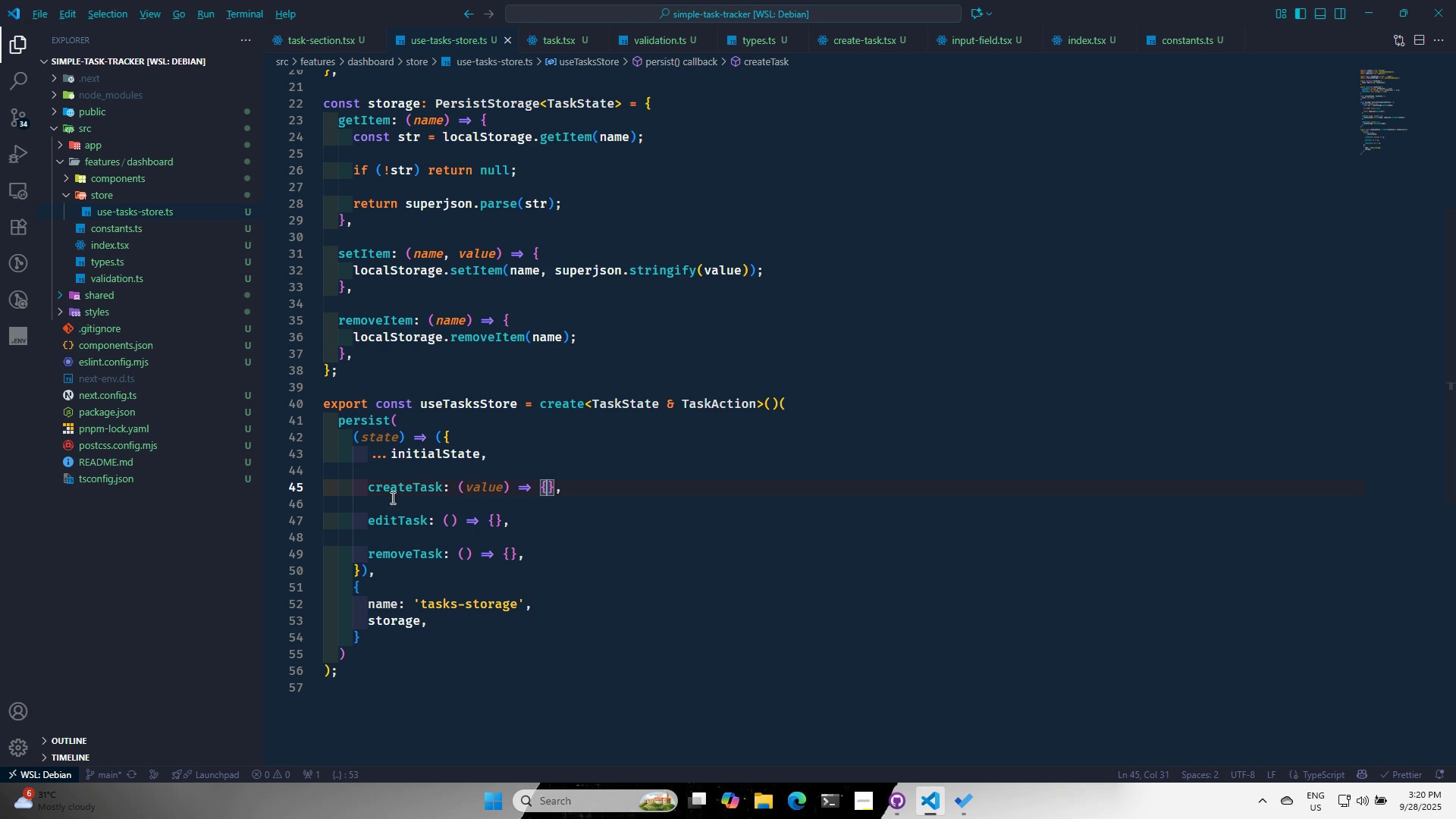 
key(Alt+Tab)
 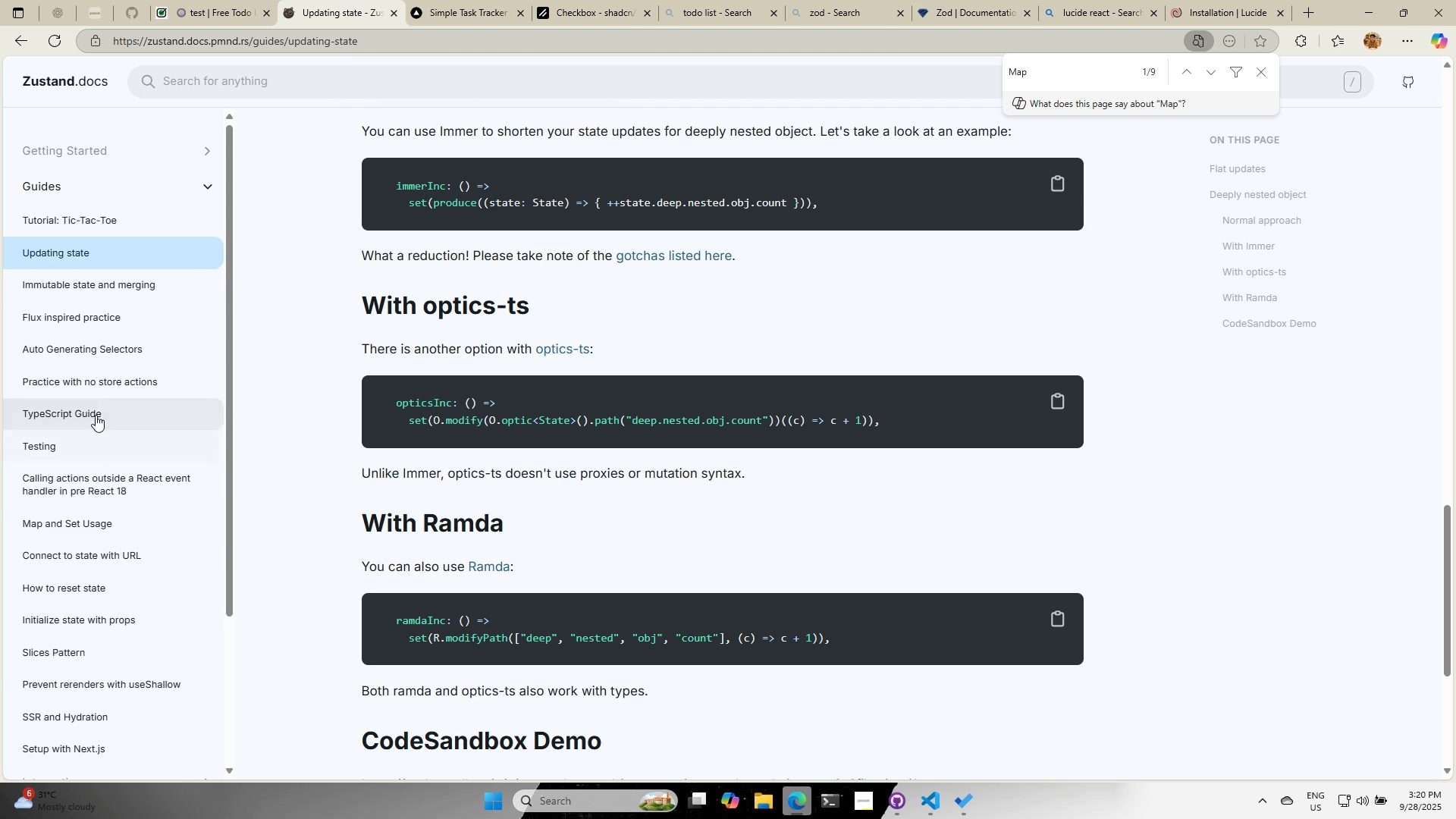 
scroll: coordinate [550, 566], scroll_direction: down, amount: 13.0
 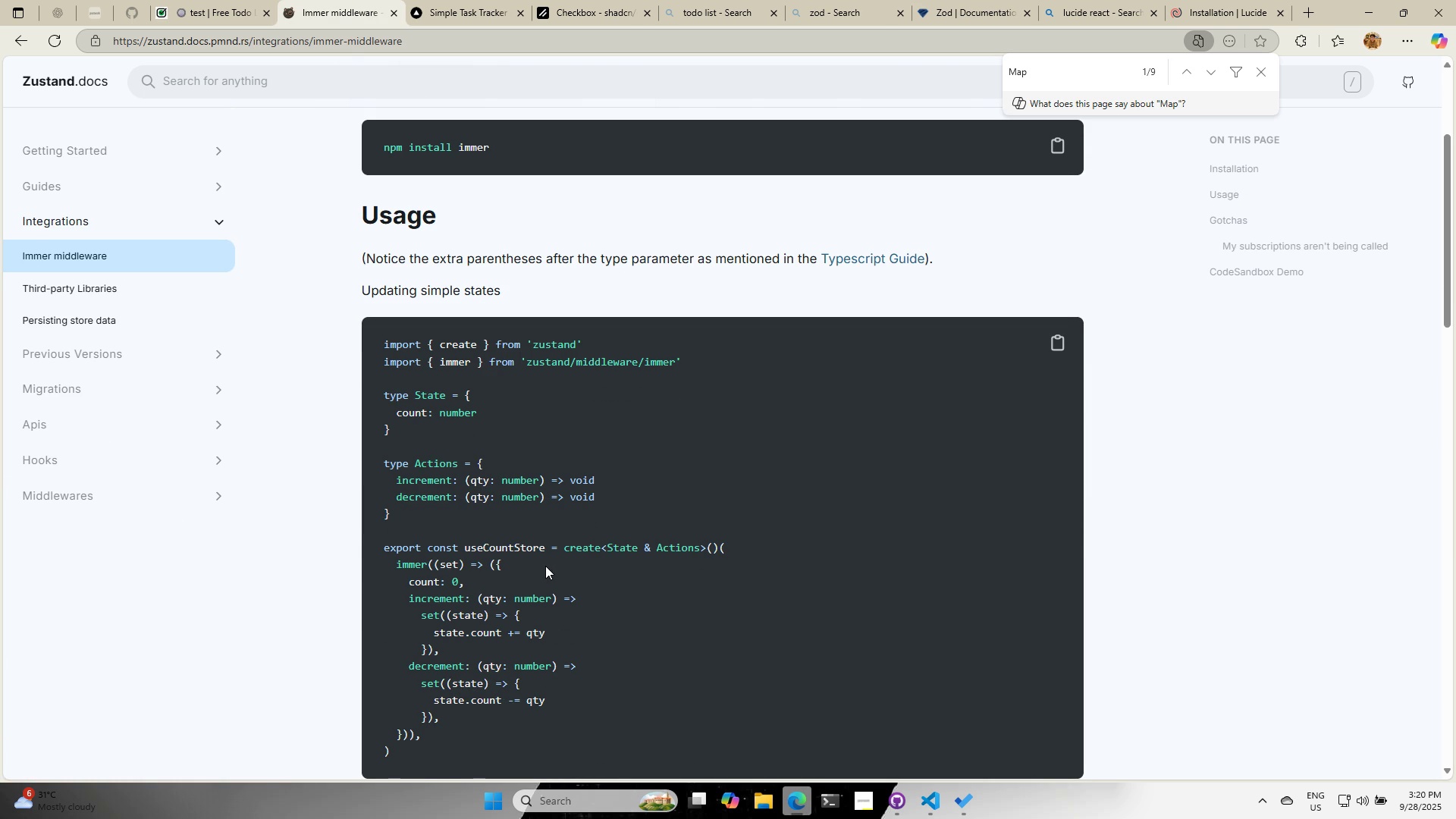 
wait(7.22)
 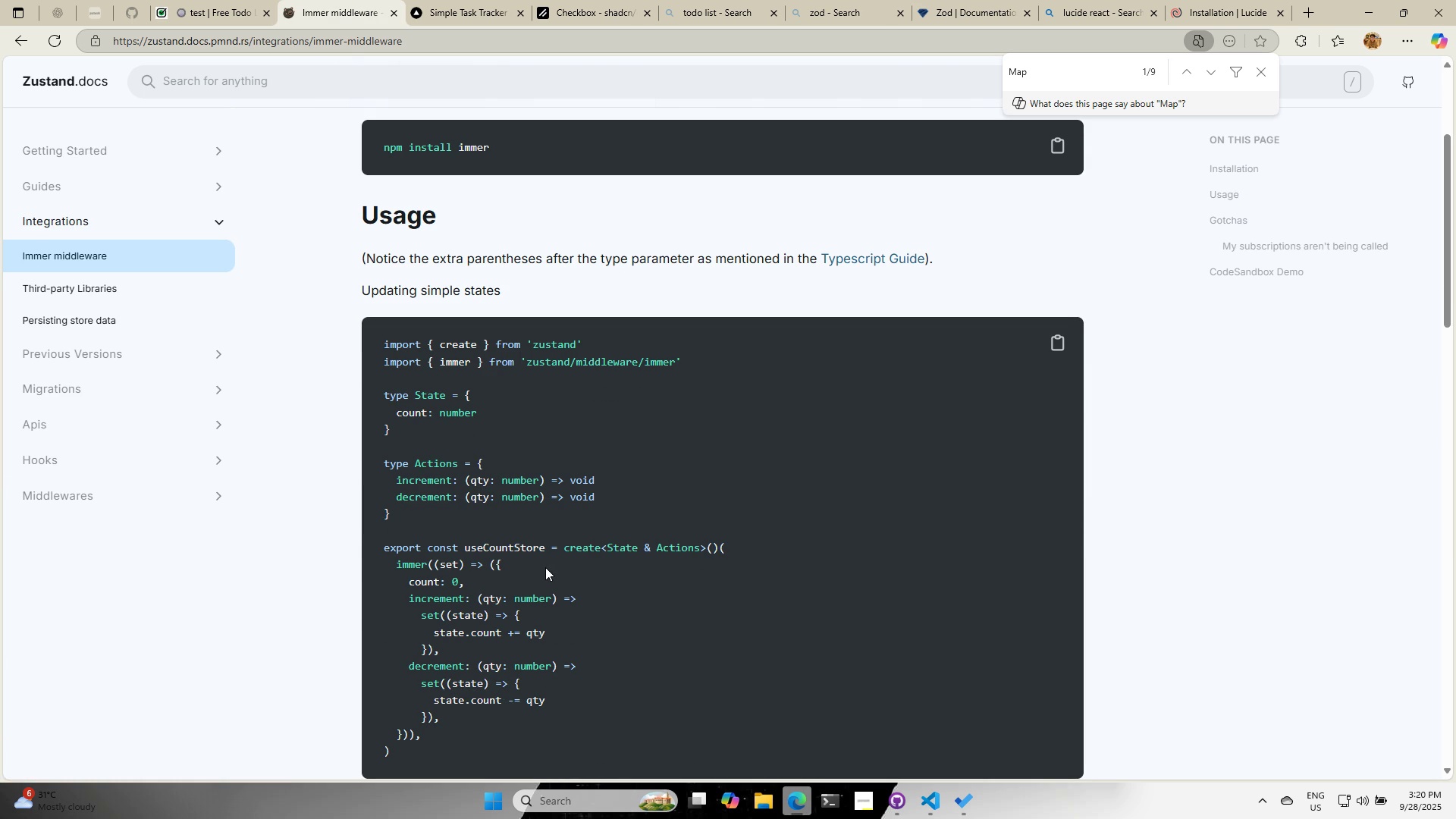 
left_click([58, 322])
 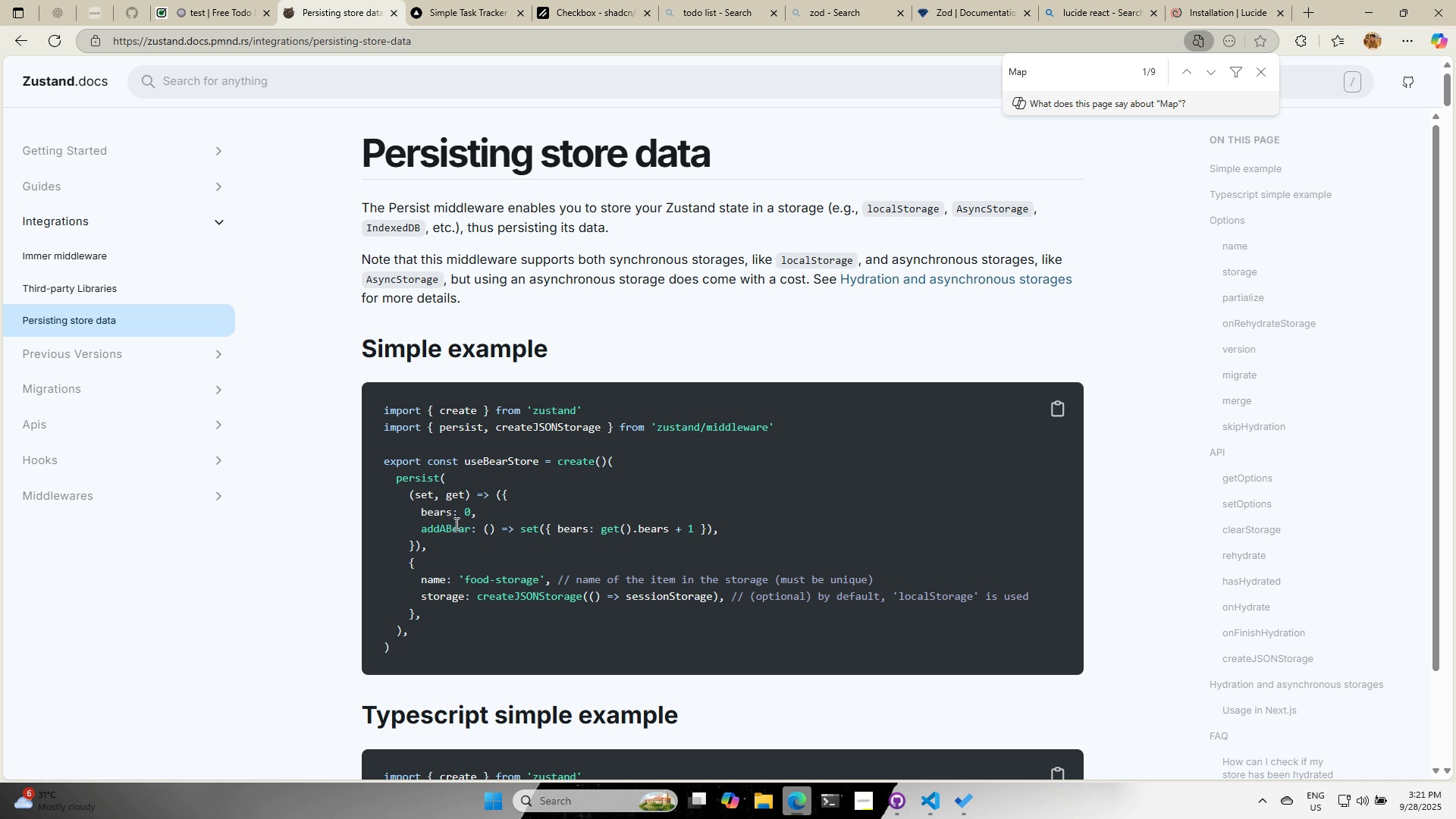 
wait(6.61)
 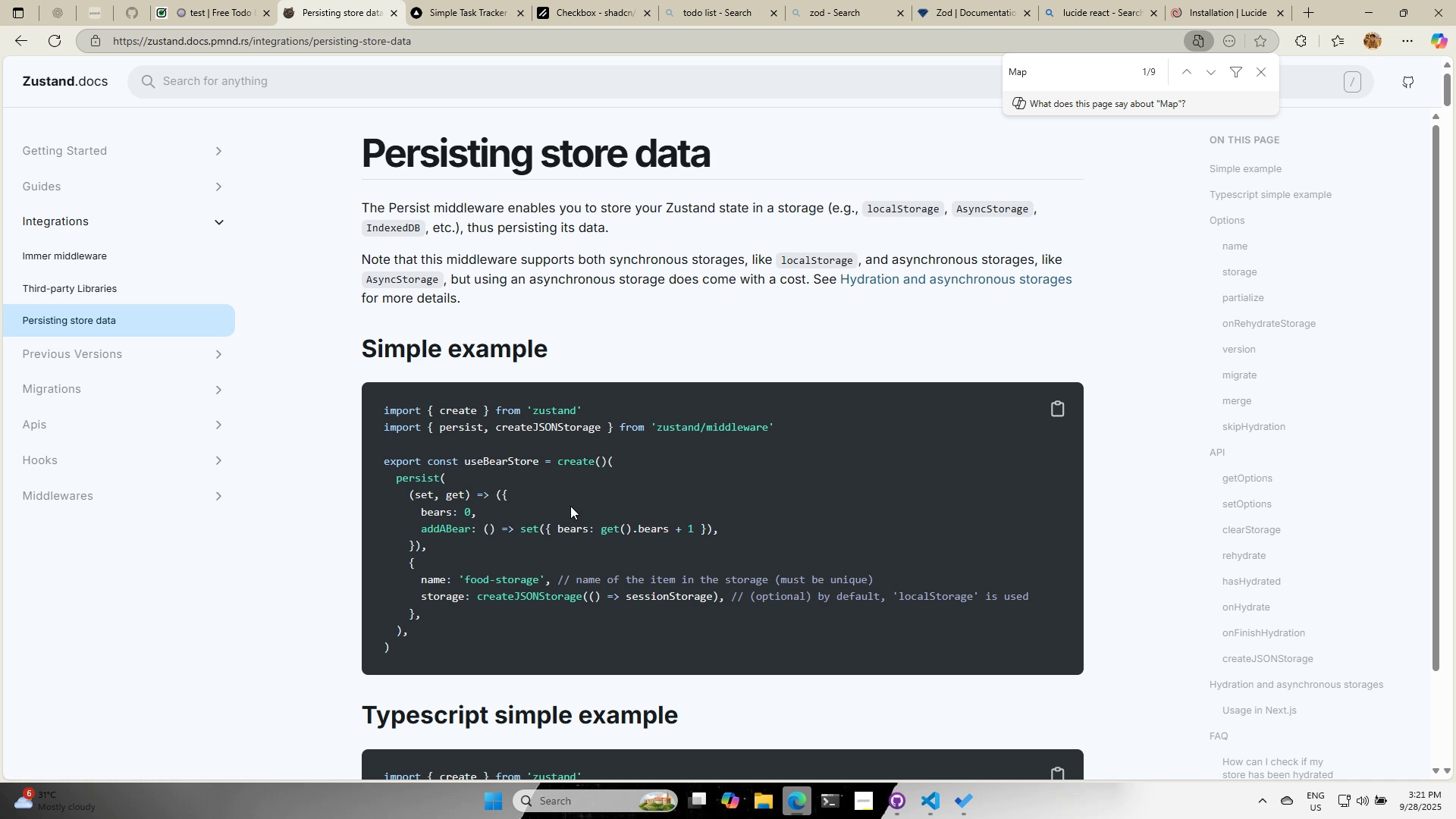 
scroll: coordinate [618, 589], scroll_direction: down, amount: 7.0
 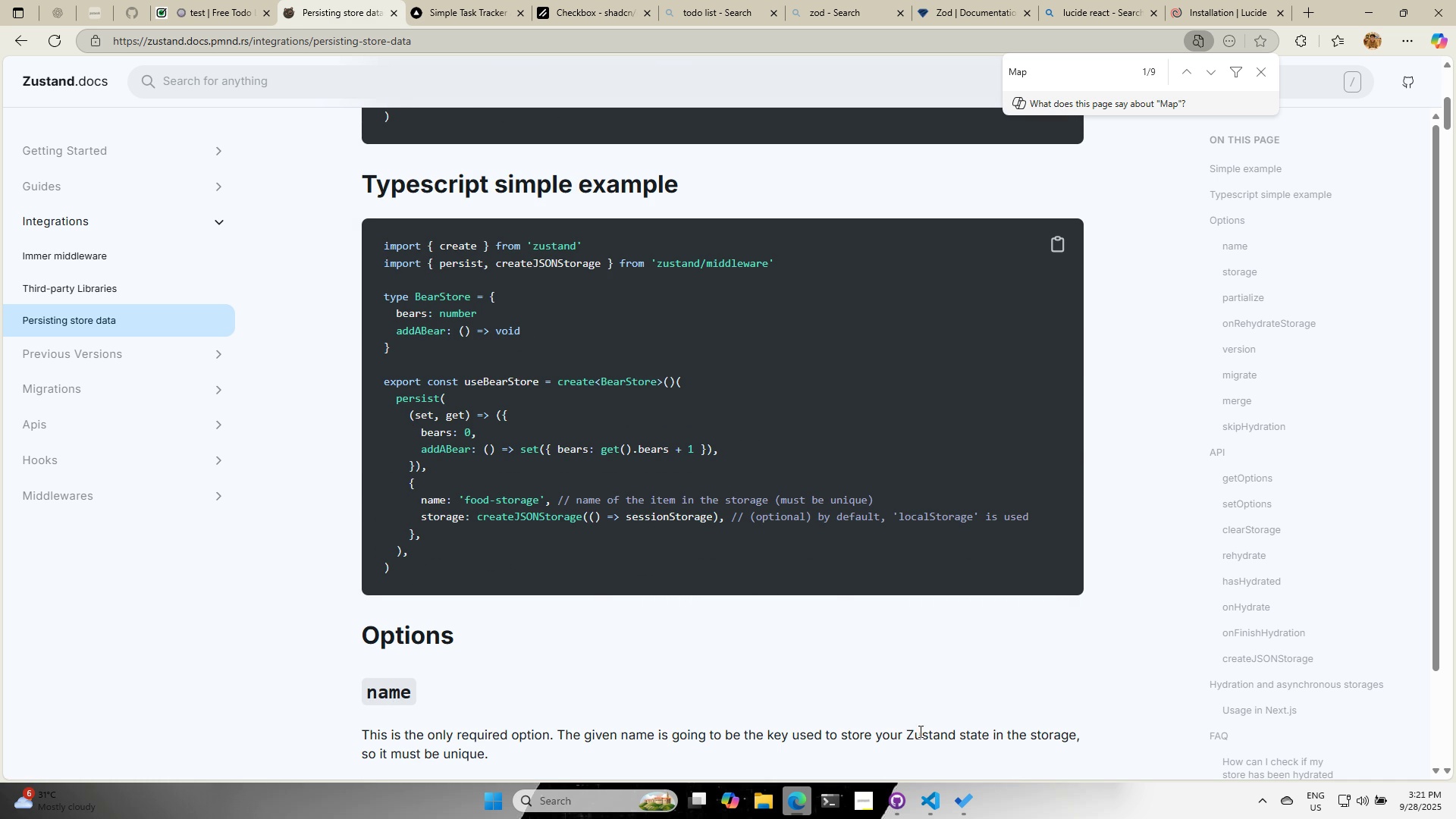 
wait(9.29)
 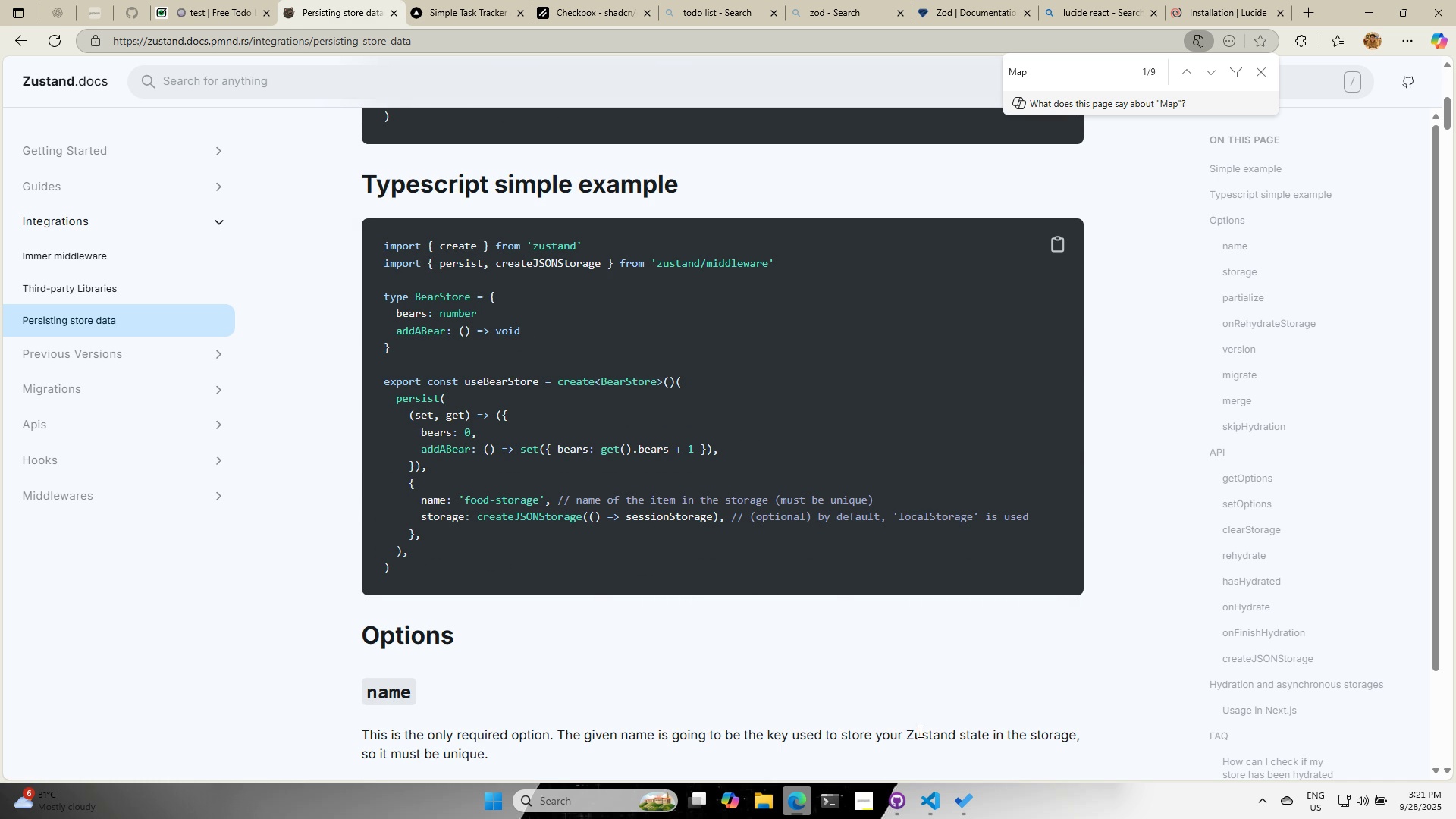 
left_click([927, 799])
 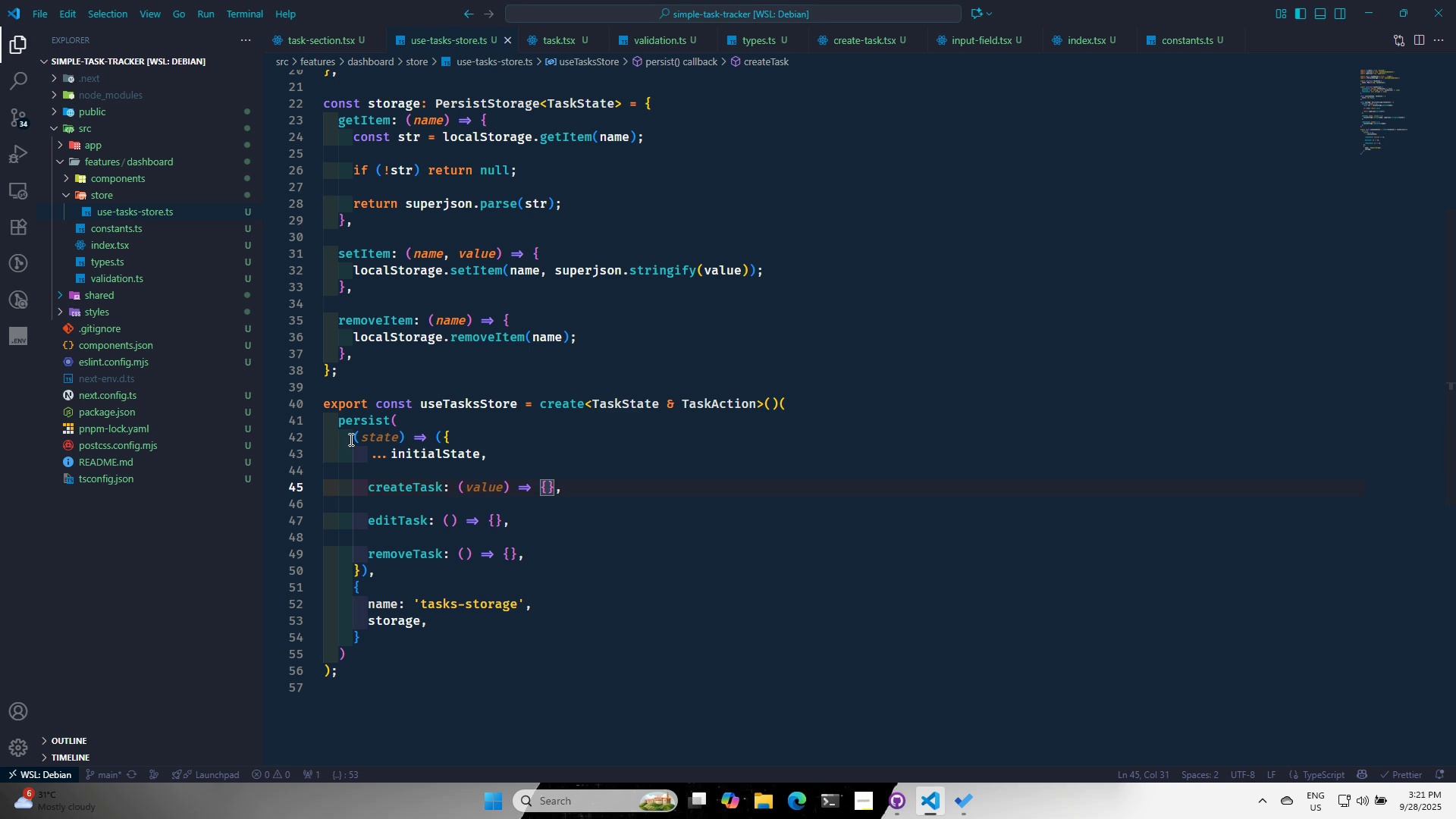 
double_click([386, 441])
 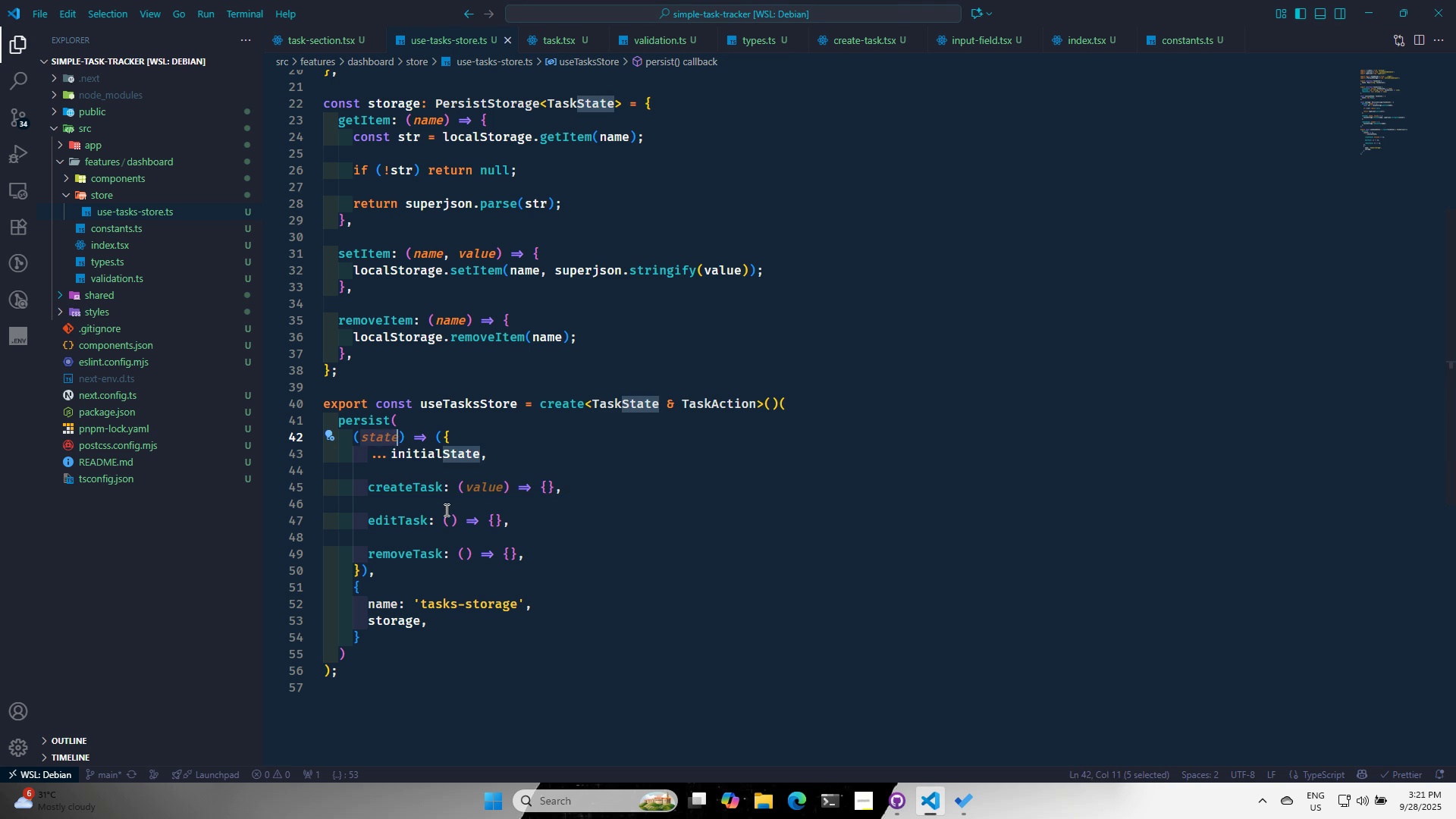 
type(set, get)
 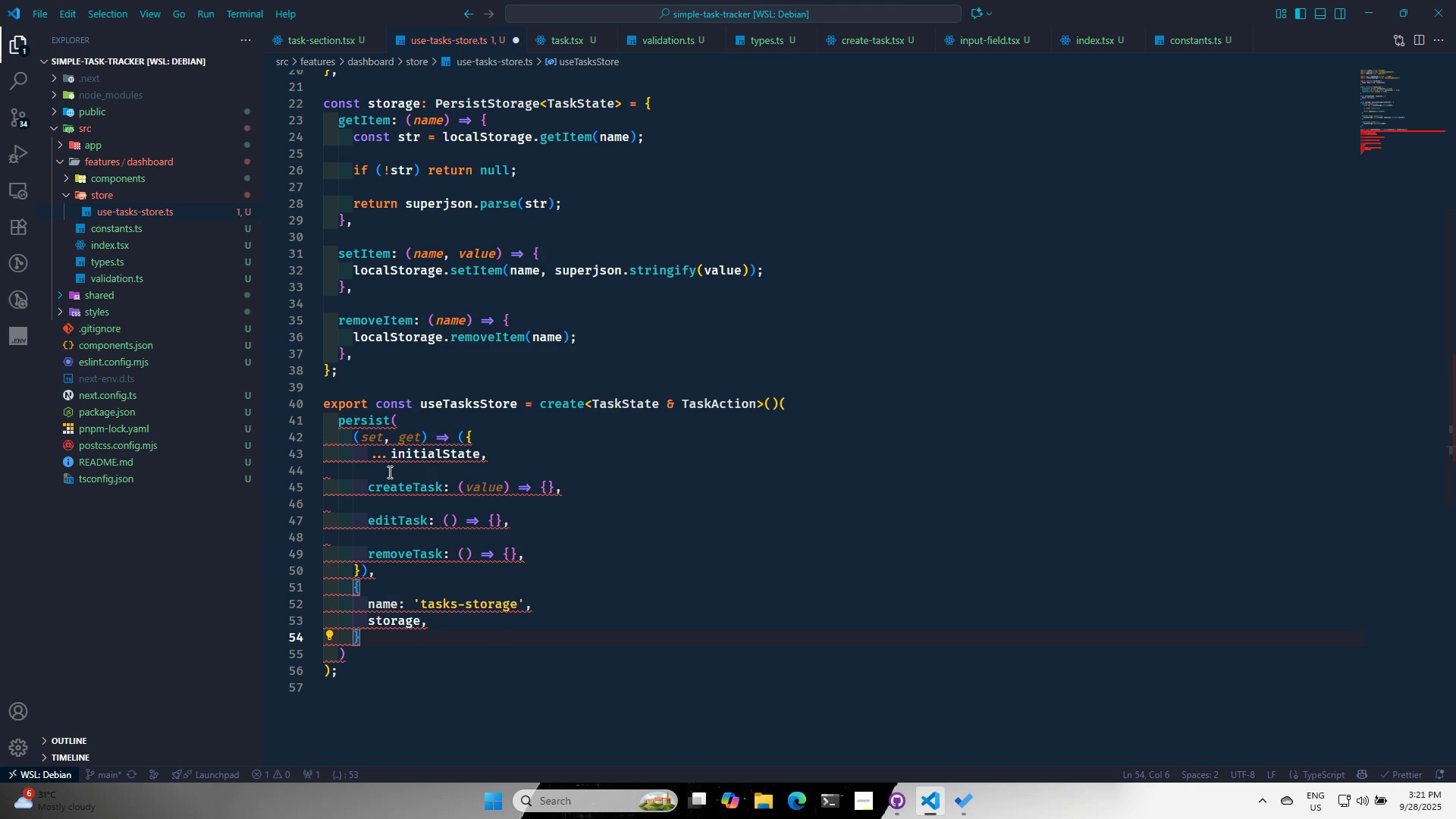 
key(Alt+AltLeft)
 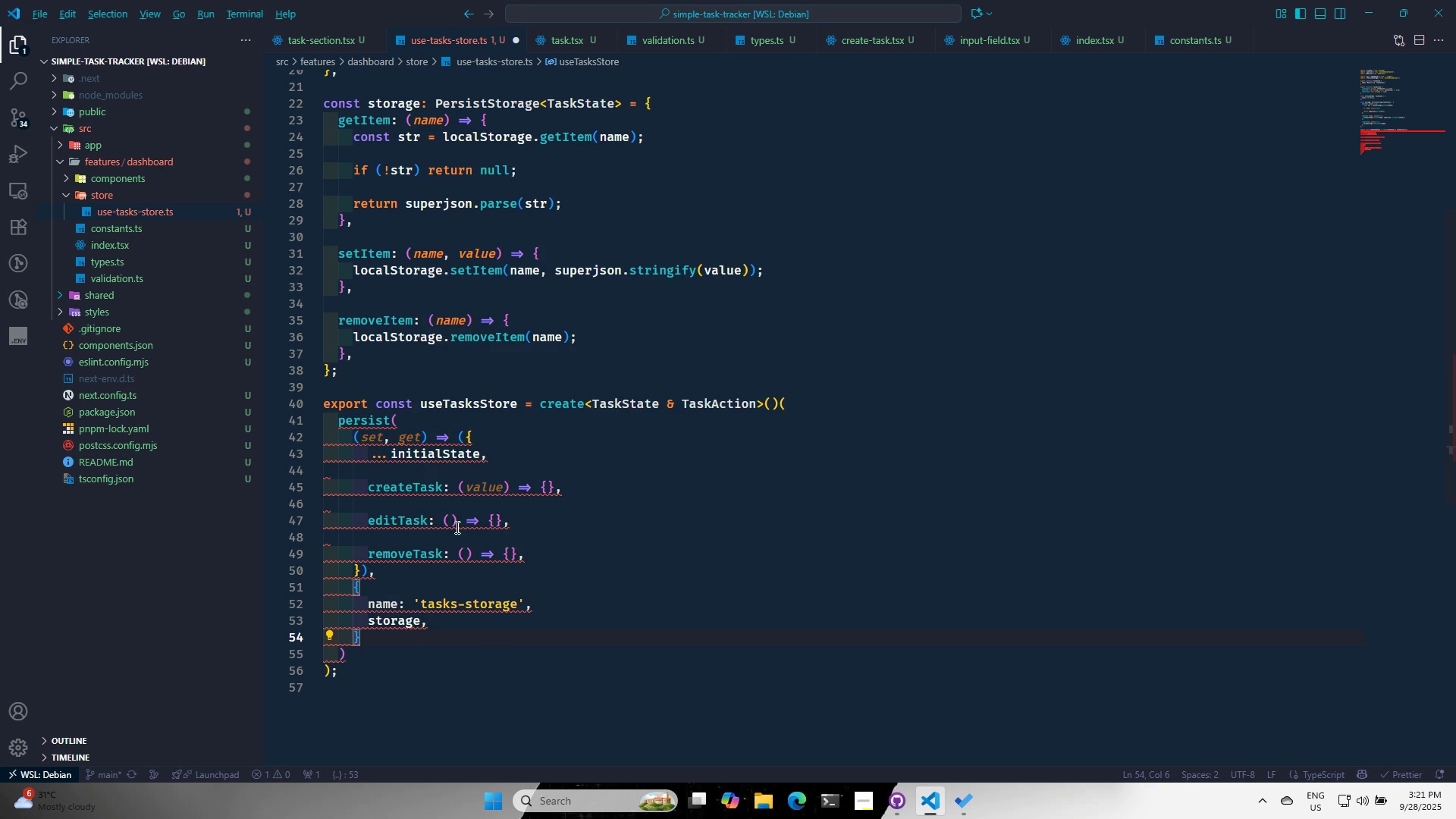 
key(Alt+Tab)
 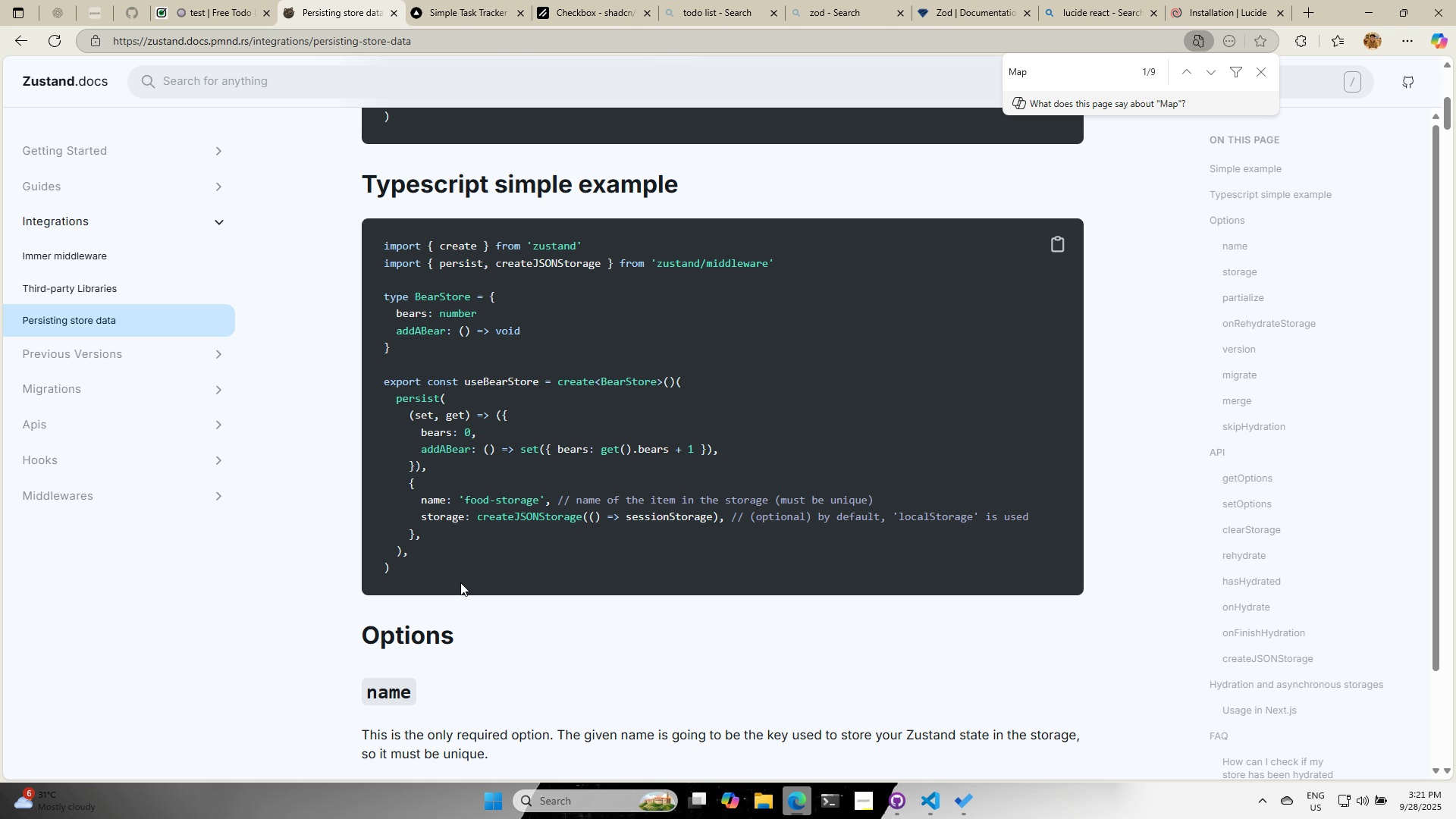 
key(Alt+AltLeft)
 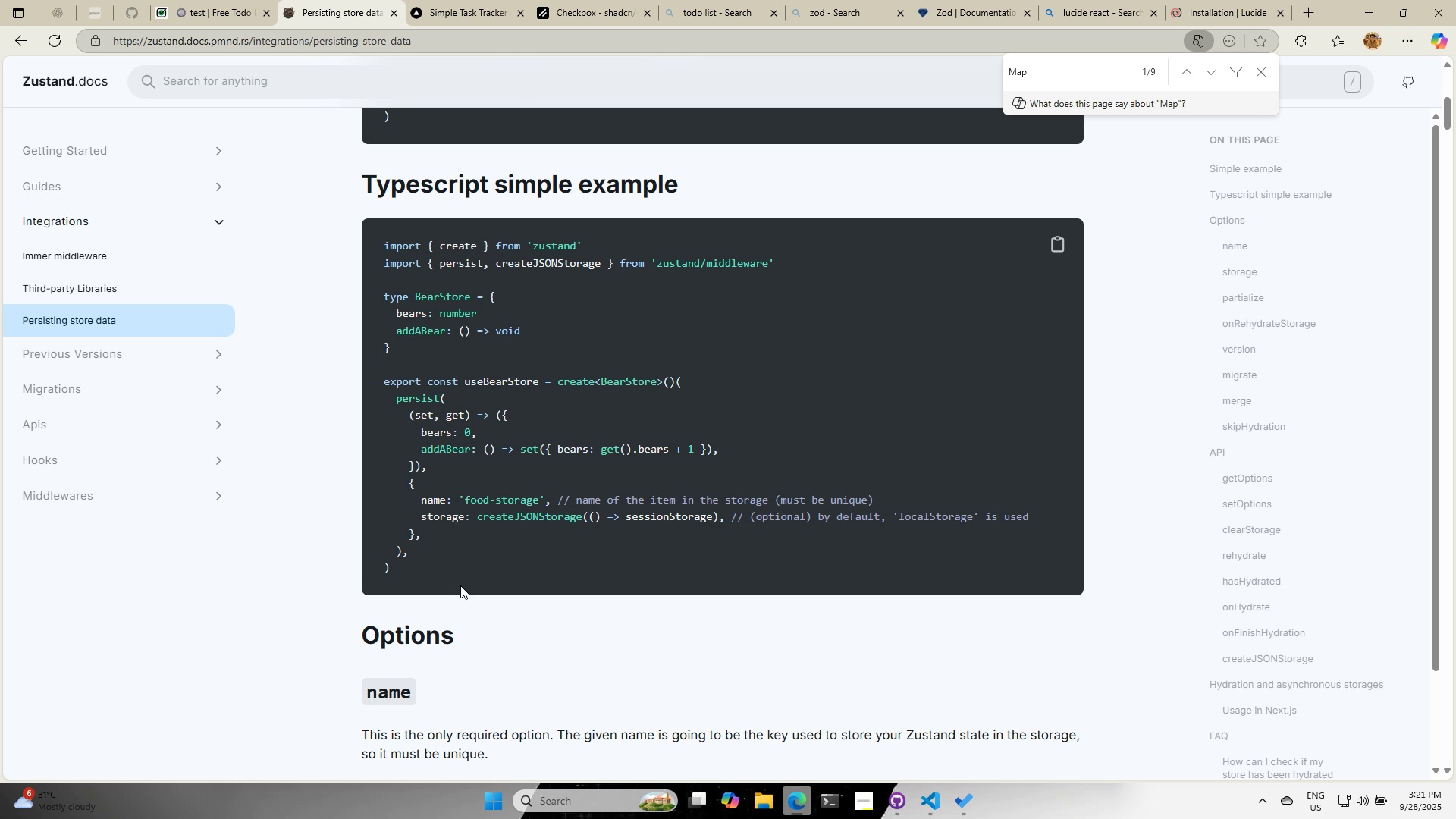 
key(Alt+Tab)
 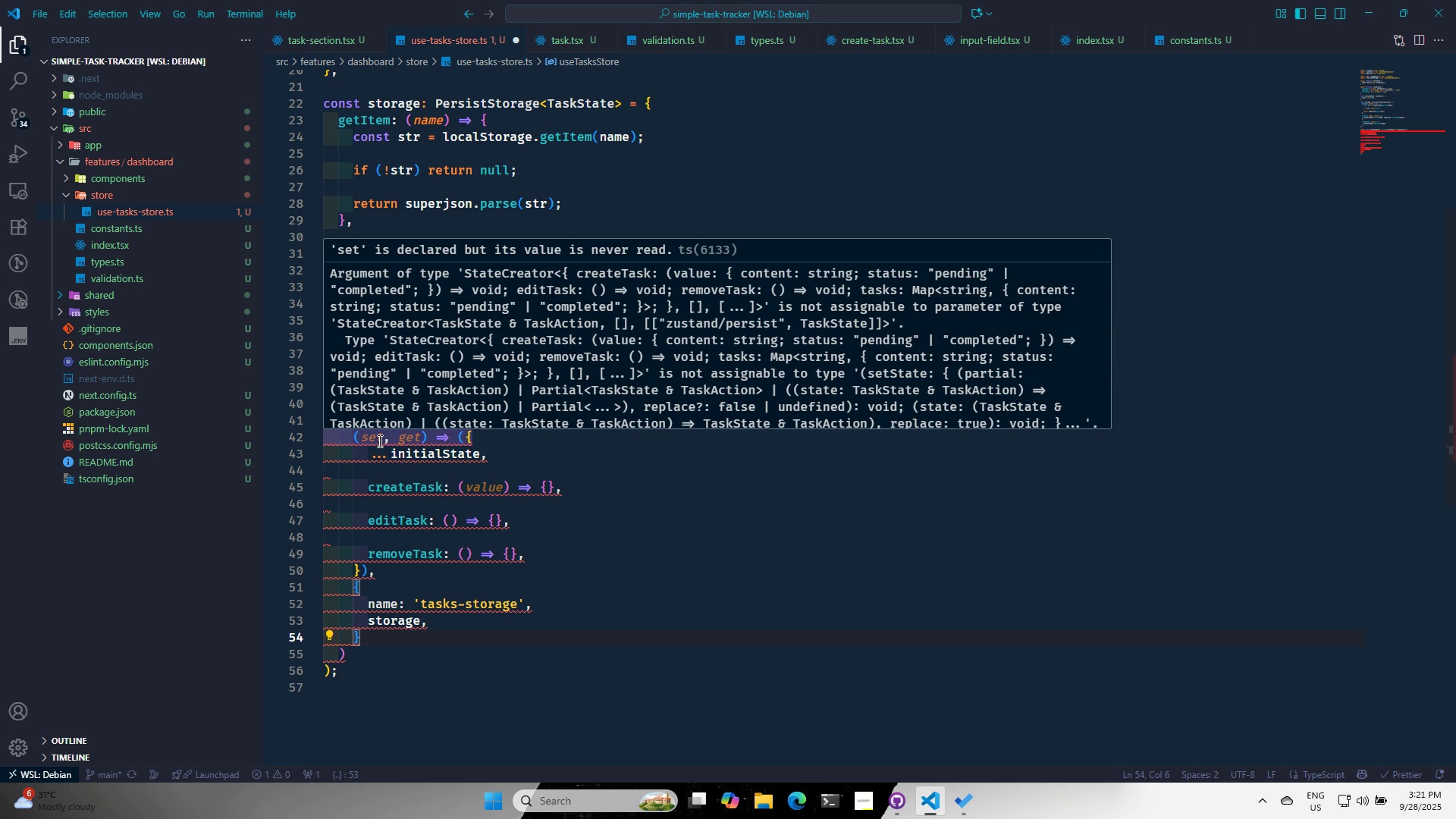 
wait(11.99)
 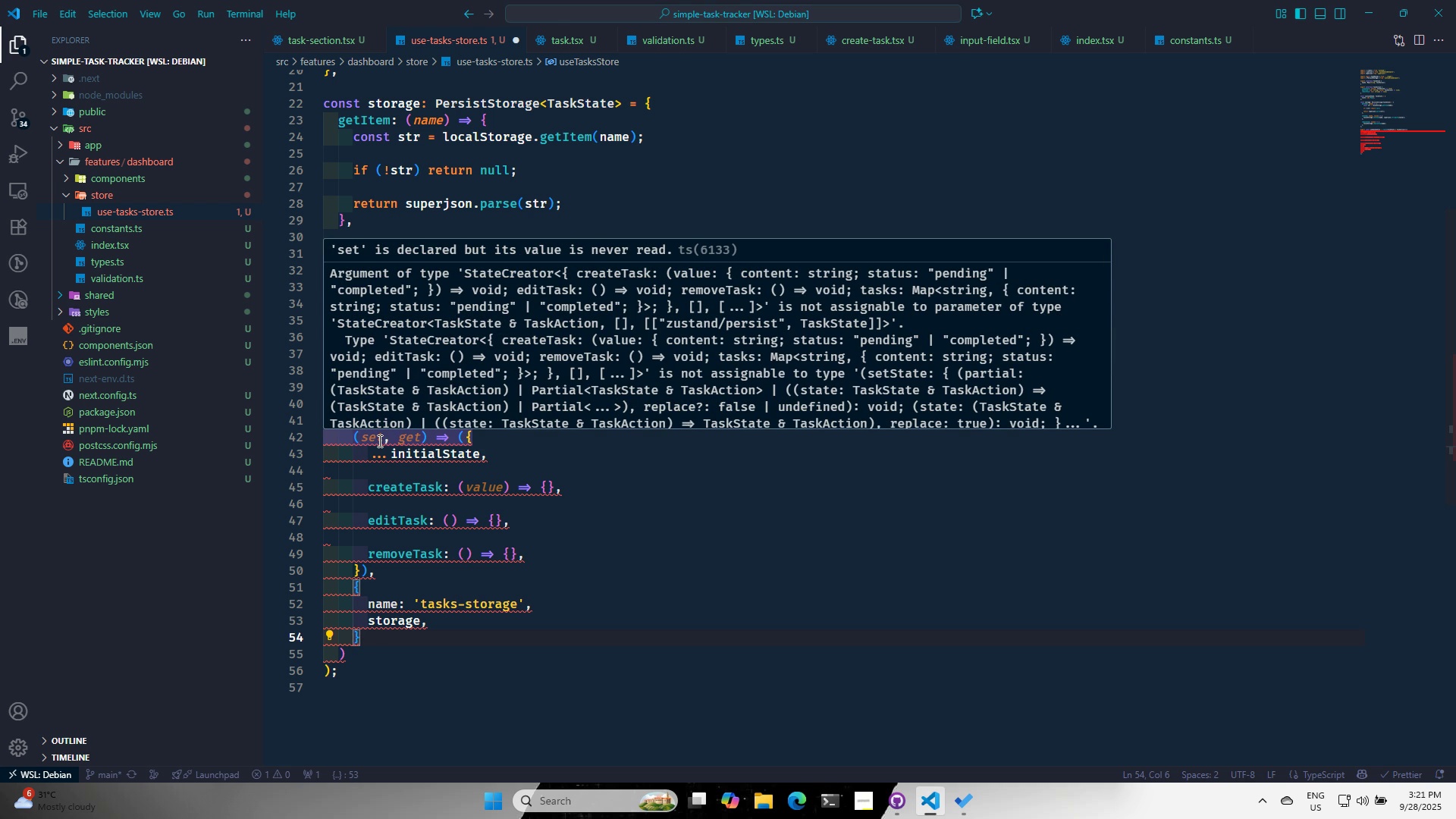 
key(Enter)
 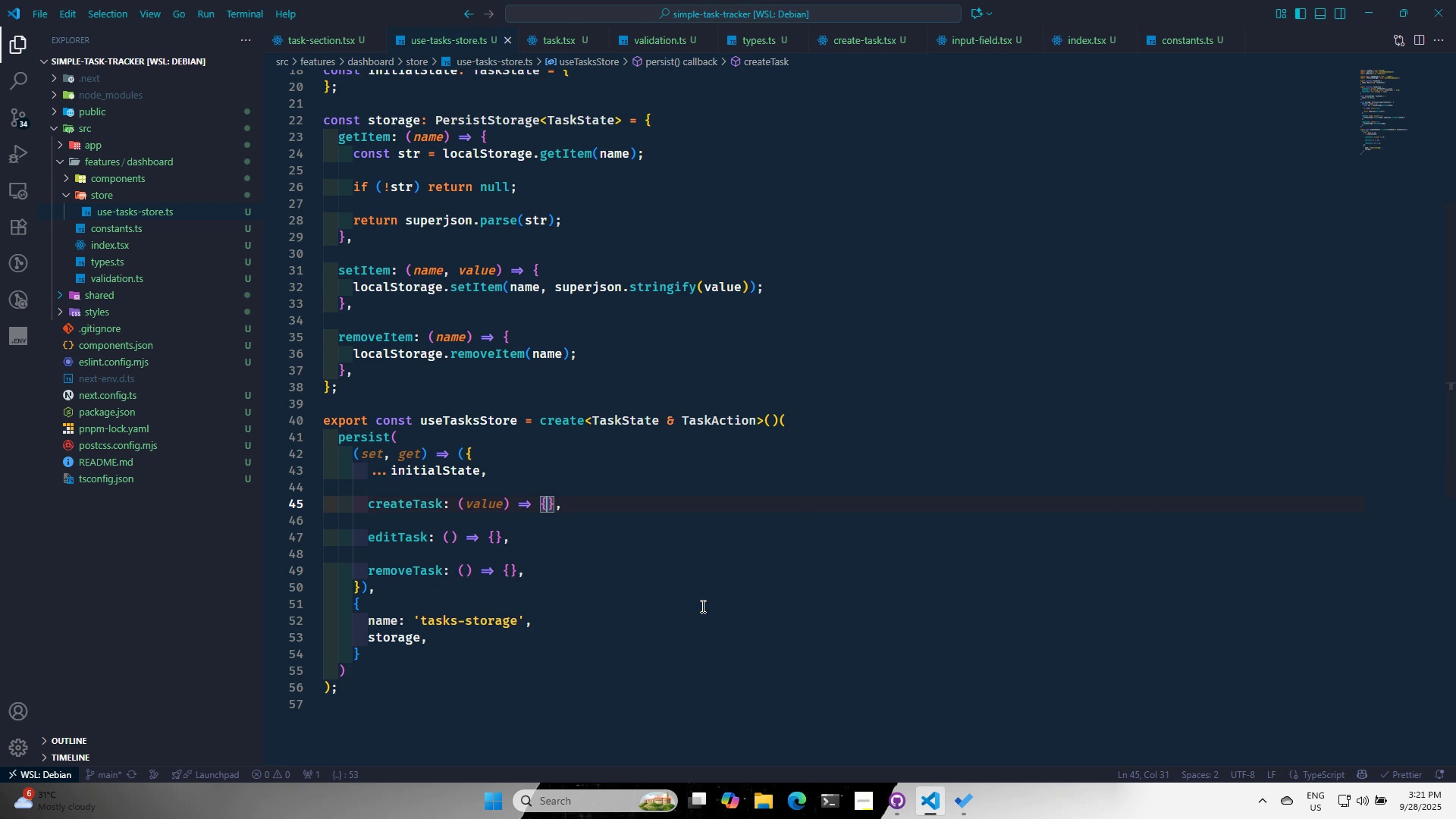 
key(Enter)
 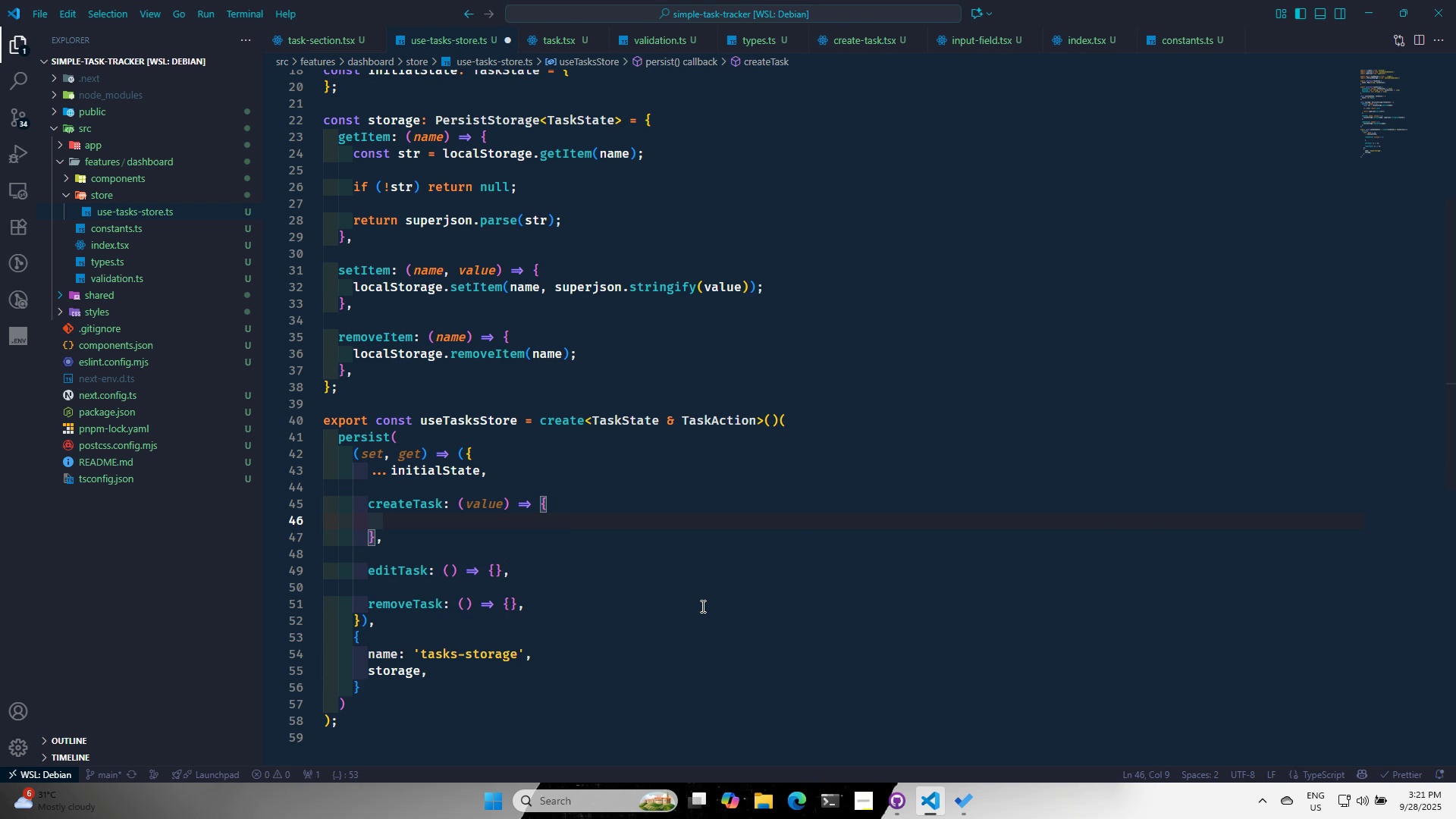 
key(S)
 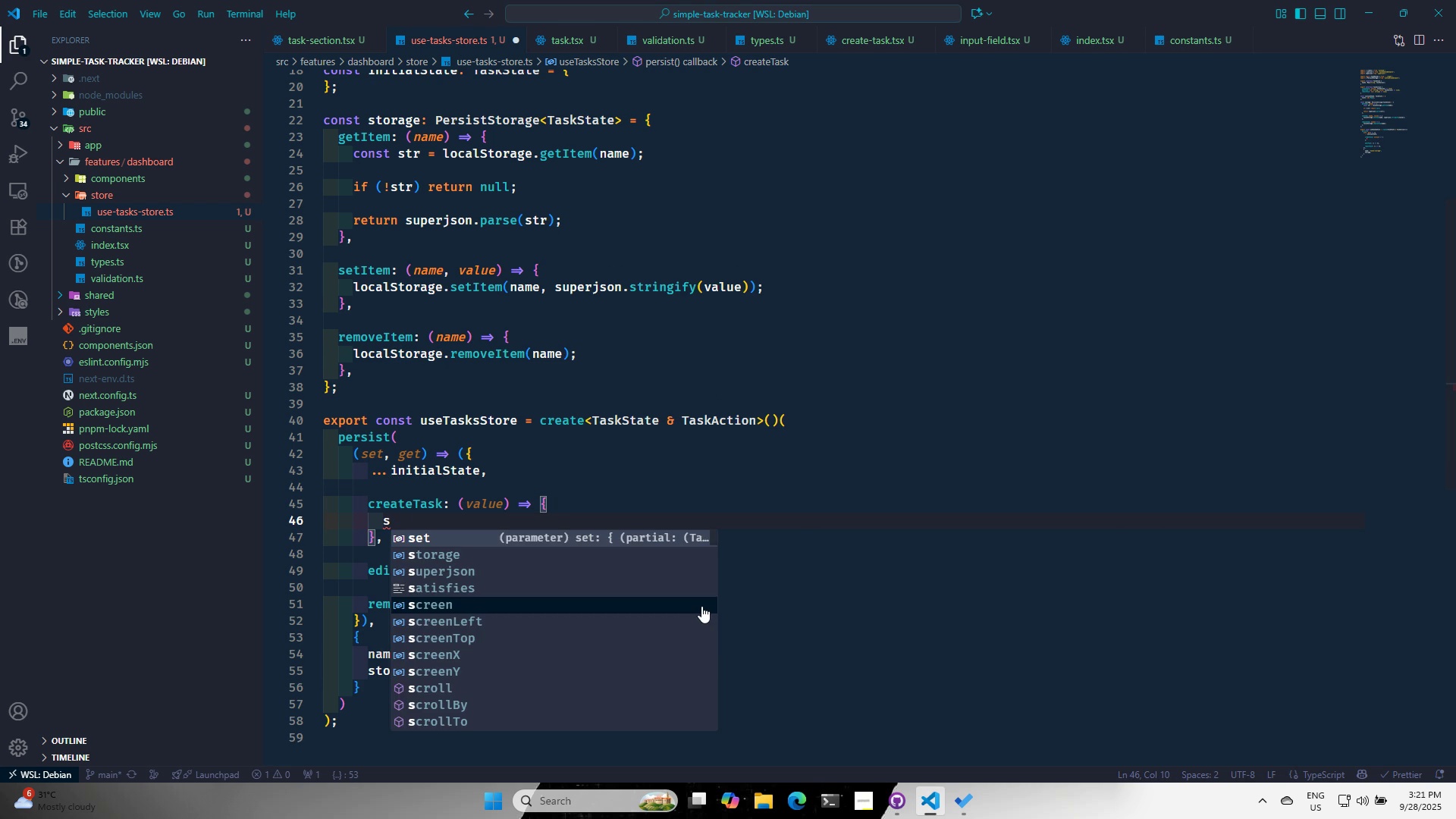 
key(Enter)